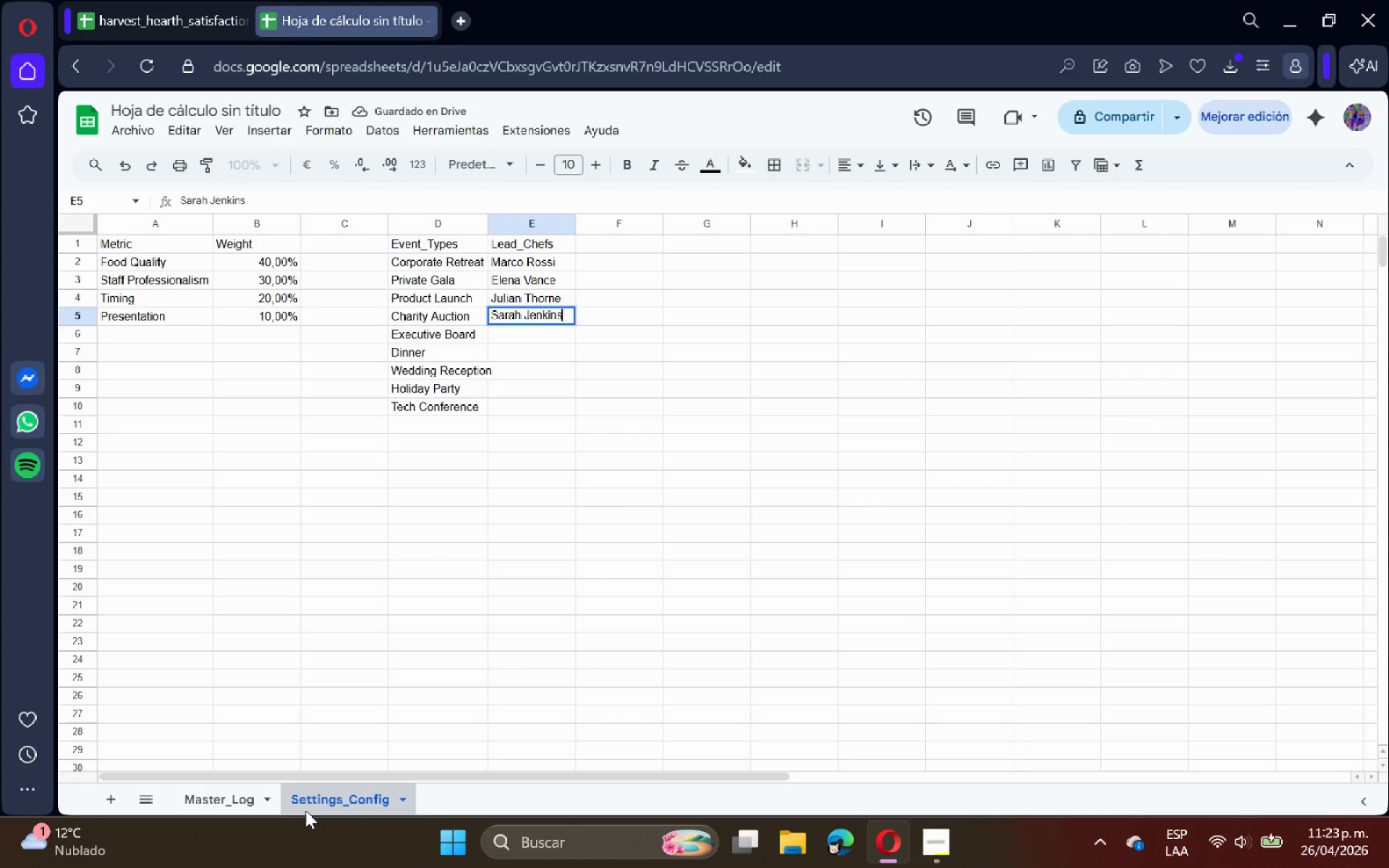 
key(Enter)
 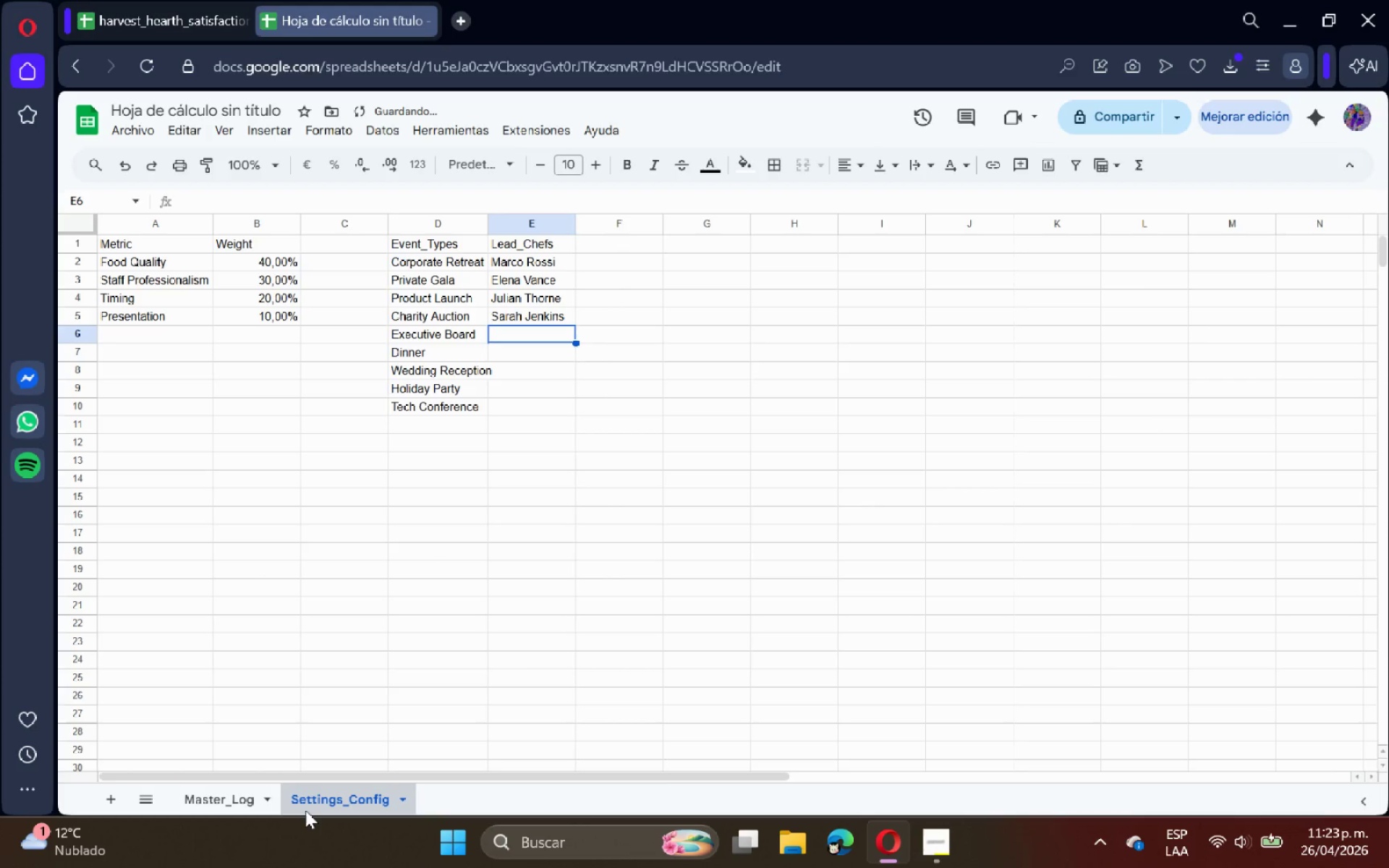 
type(Andre dubois)
key(Backspace)
key(Backspace)
key(Backspace)
key(Backspace)
key(Backspace)
key(Backspace)
type(Dubois)
 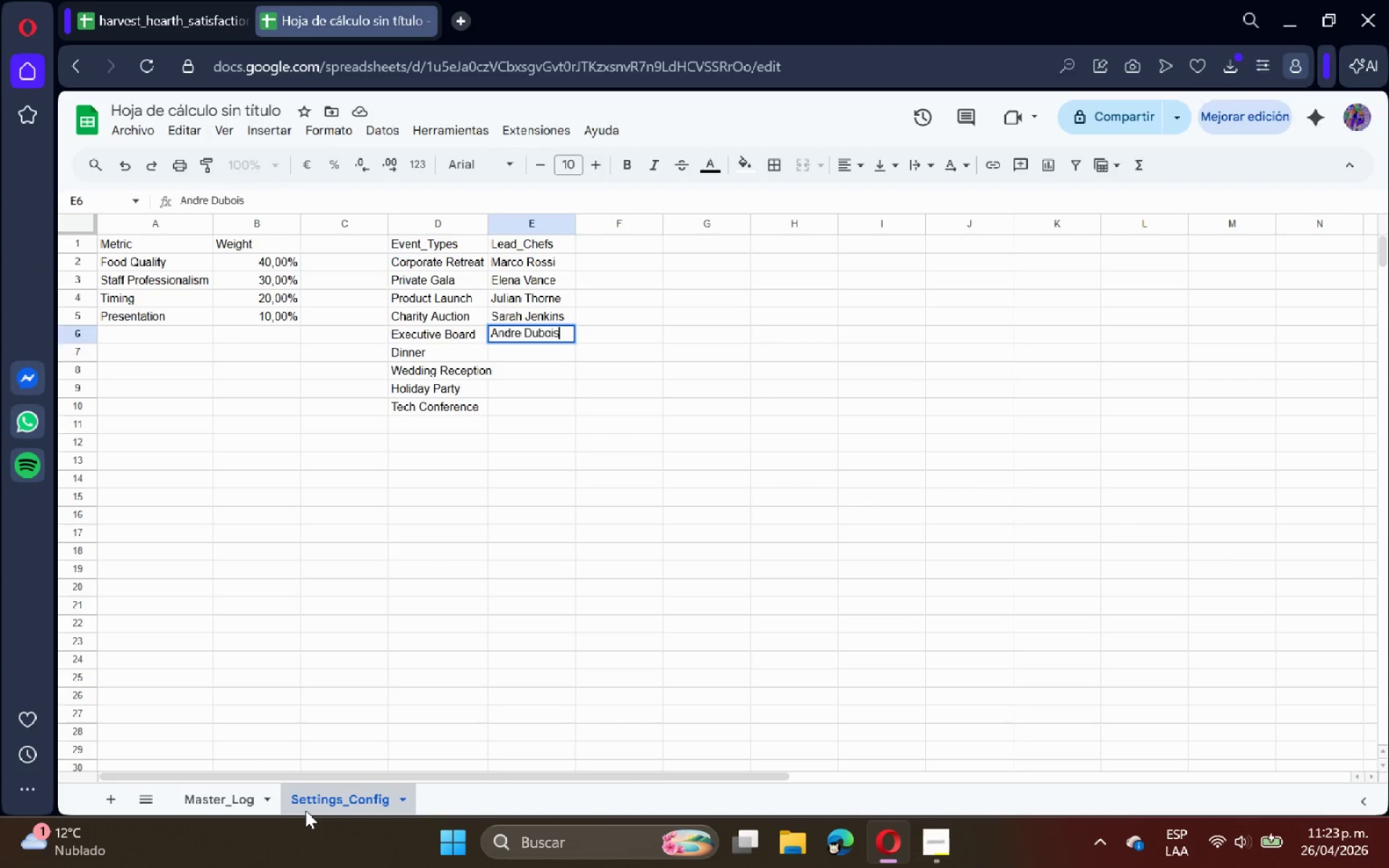 
key(Enter)
 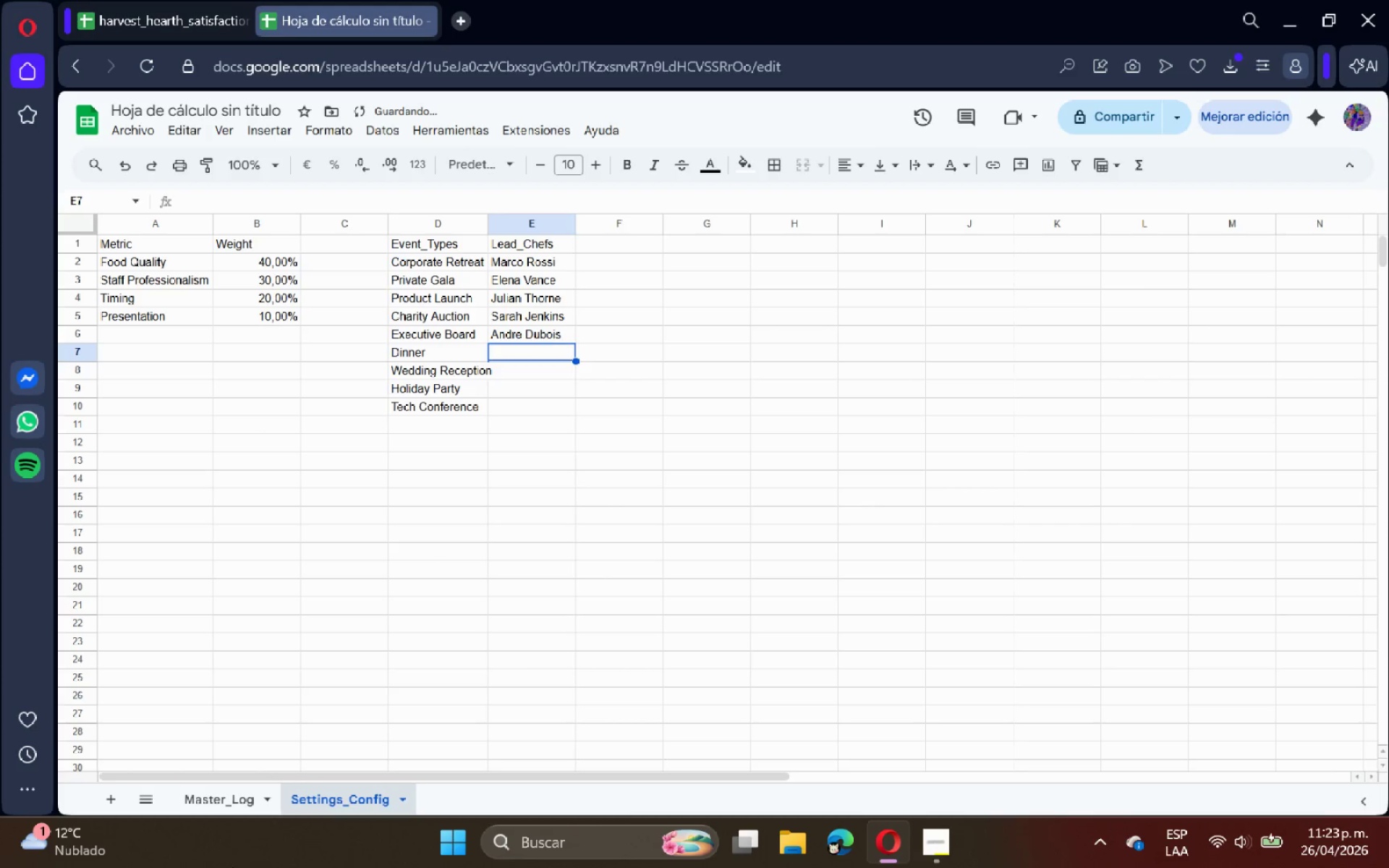 
left_click([205, 803])
 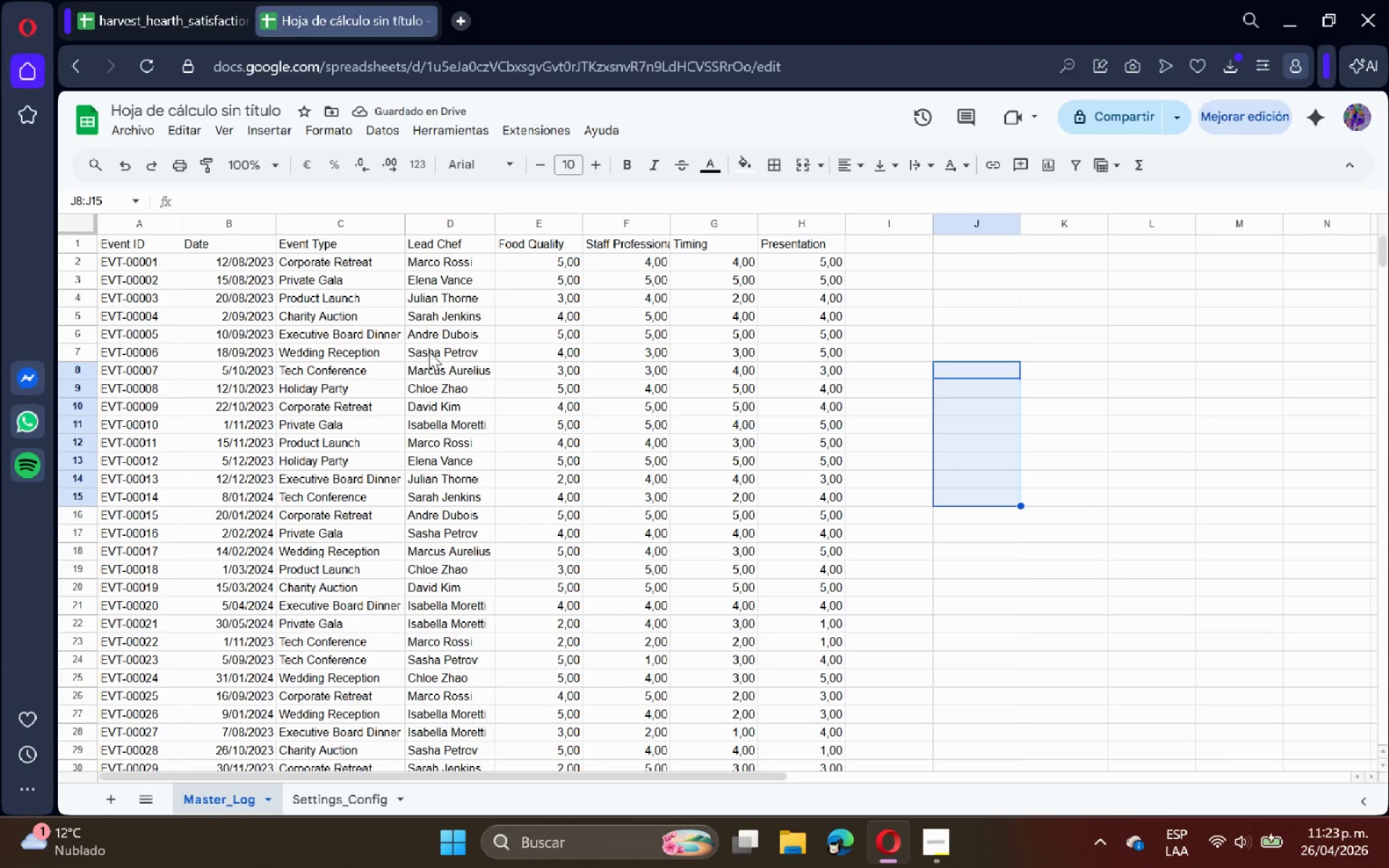 
left_click([441, 334])
 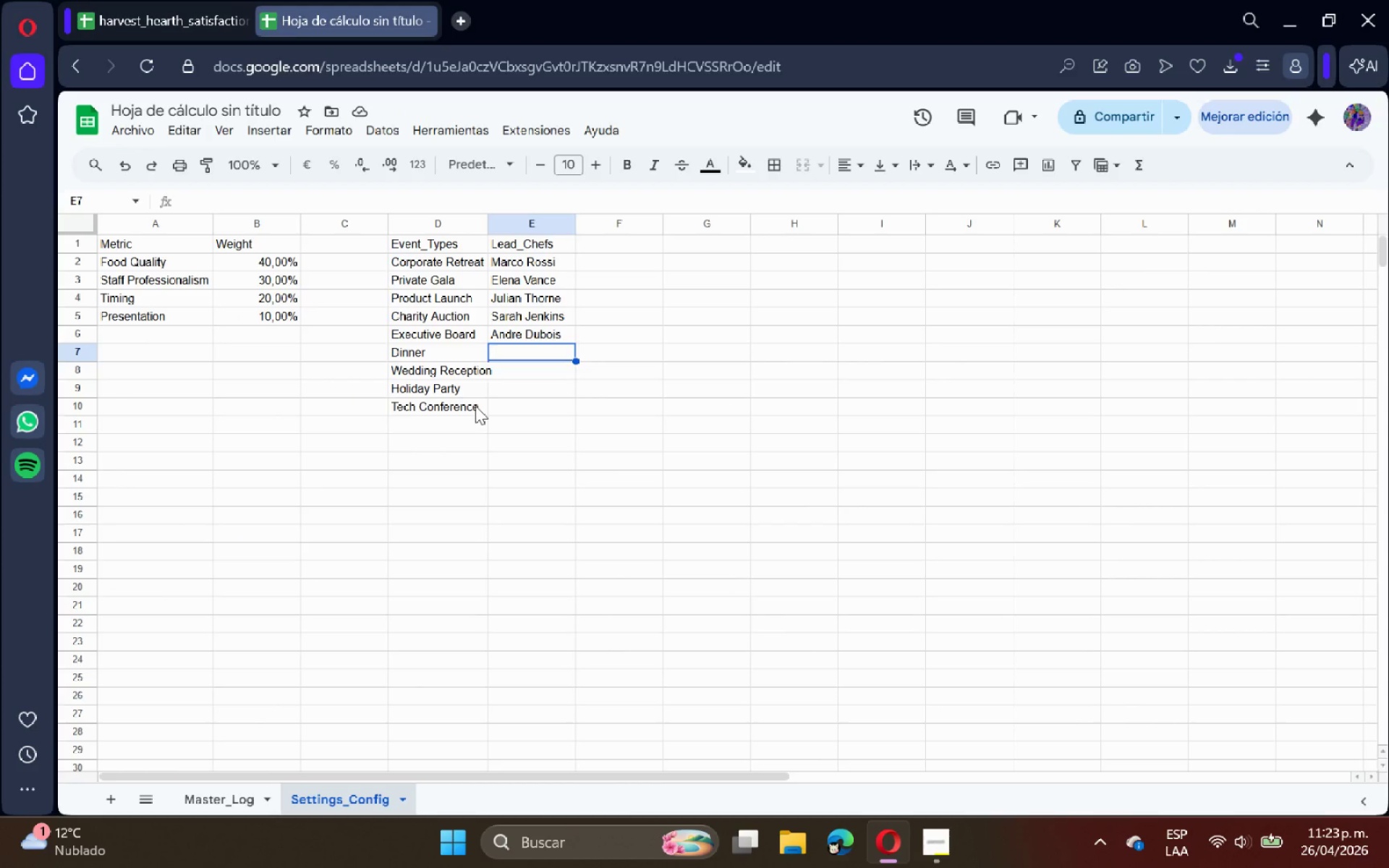 
type(Sasha Petrov)
 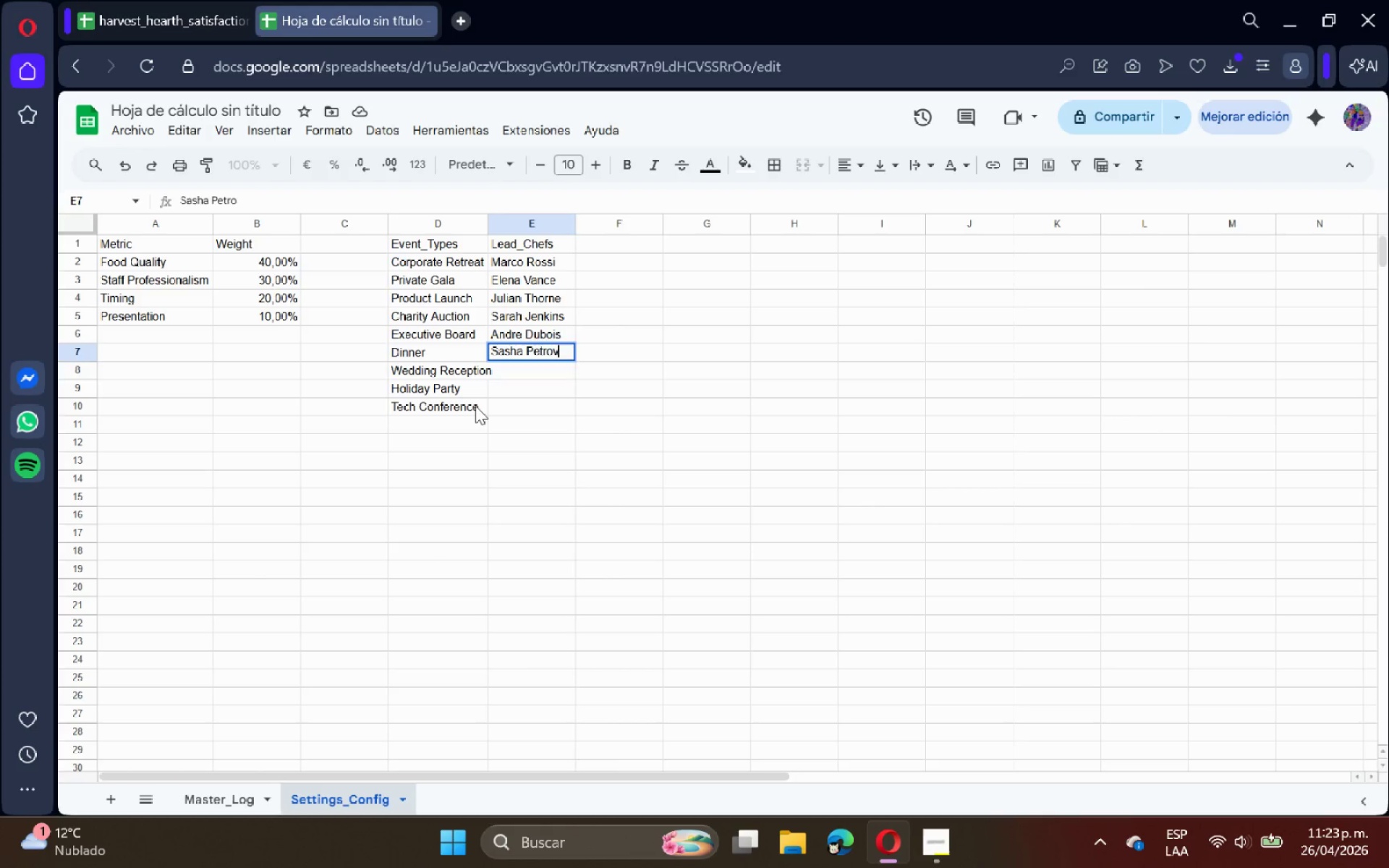 
key(Enter)
 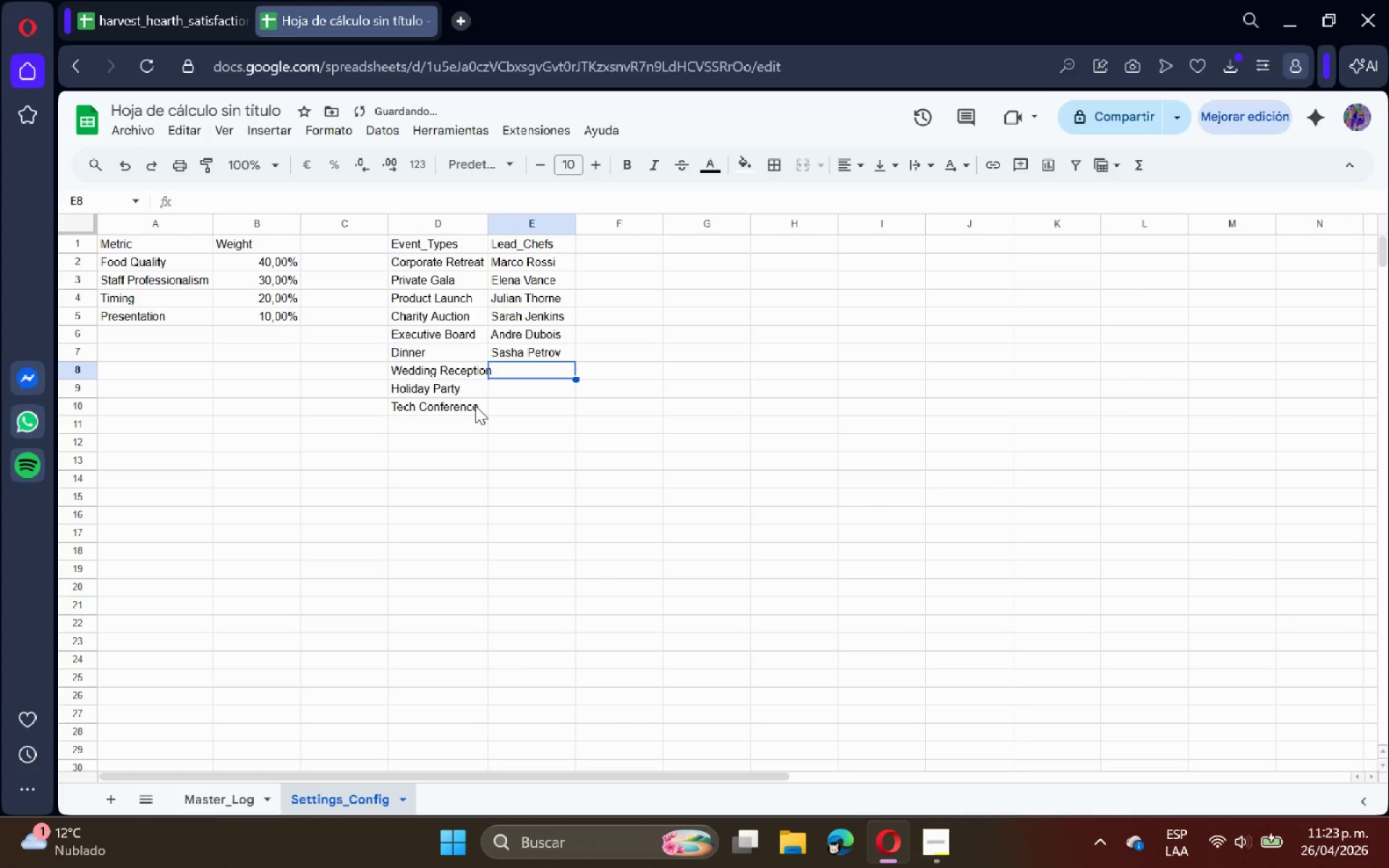 
type(Marcus Aurelius)
 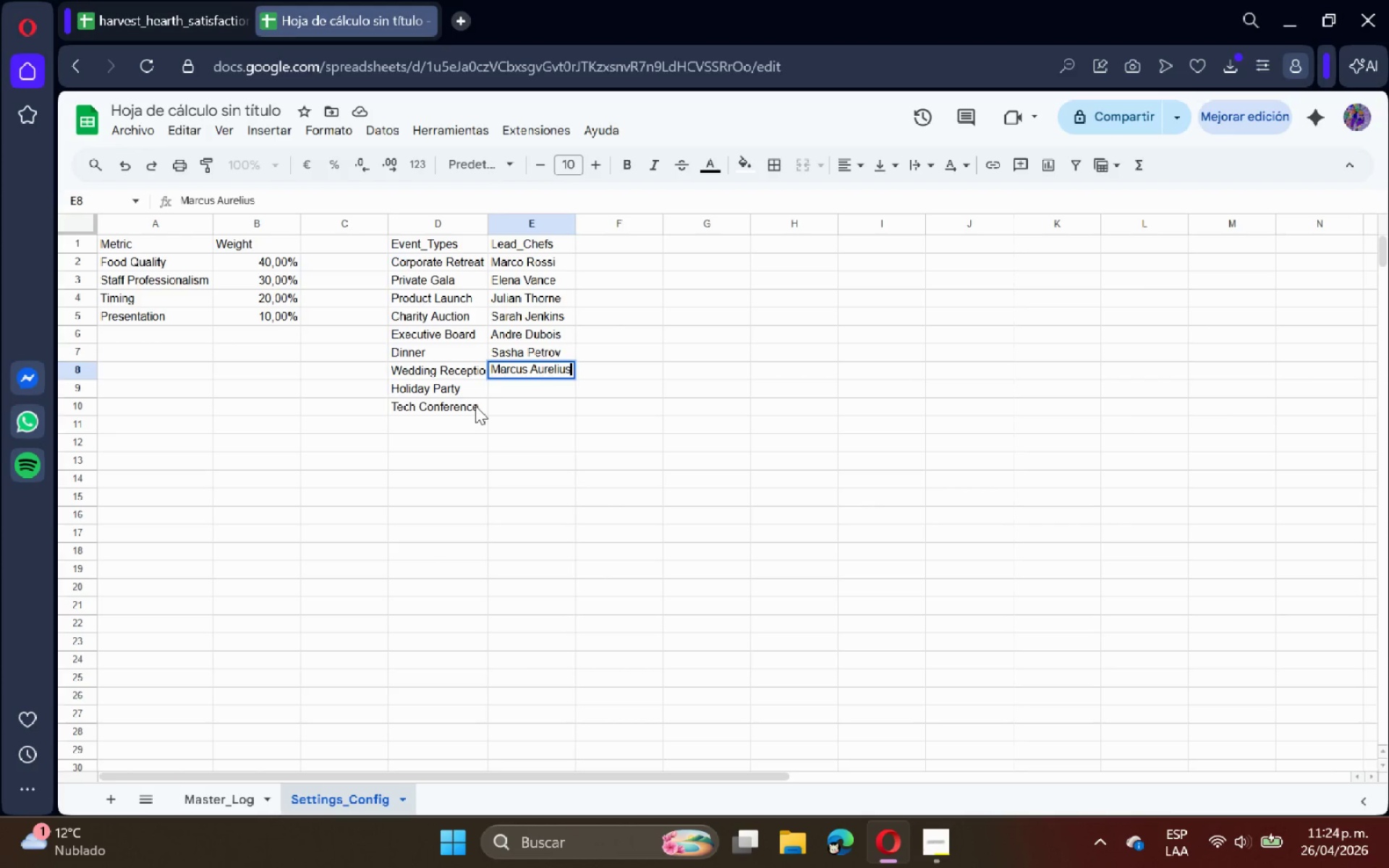 
key(Enter)
 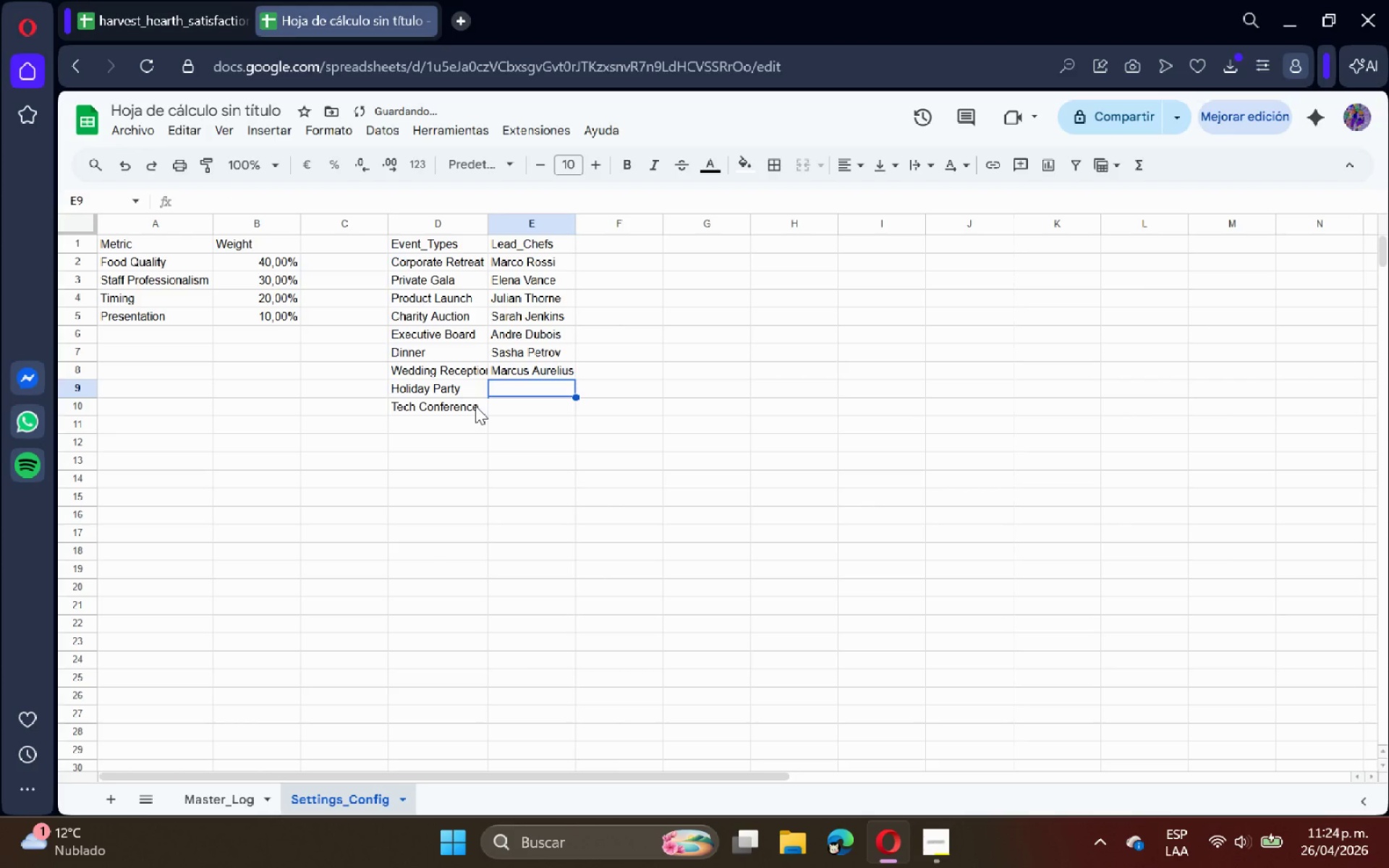 
type(Chloe Zhao)
 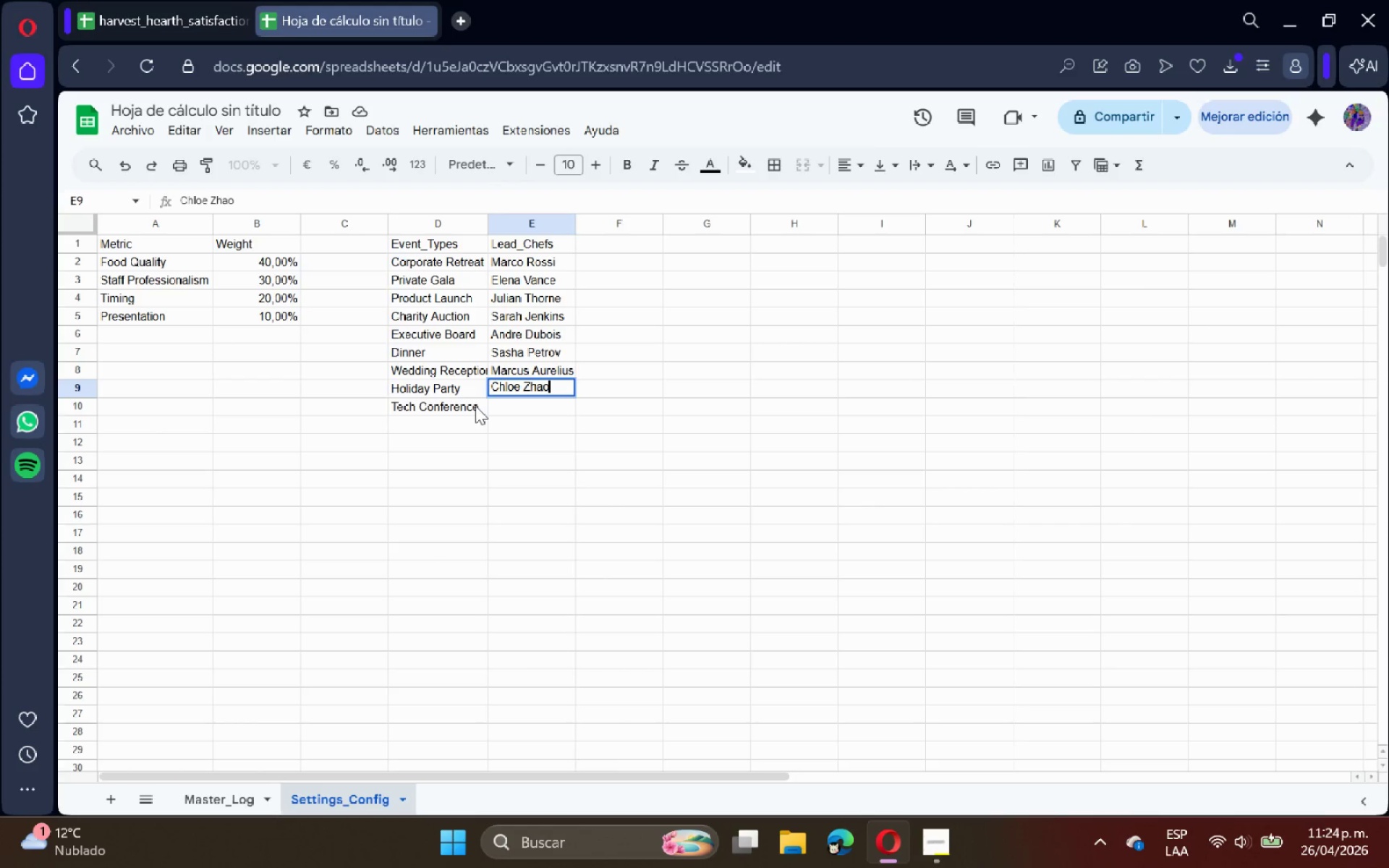 
key(Enter)
 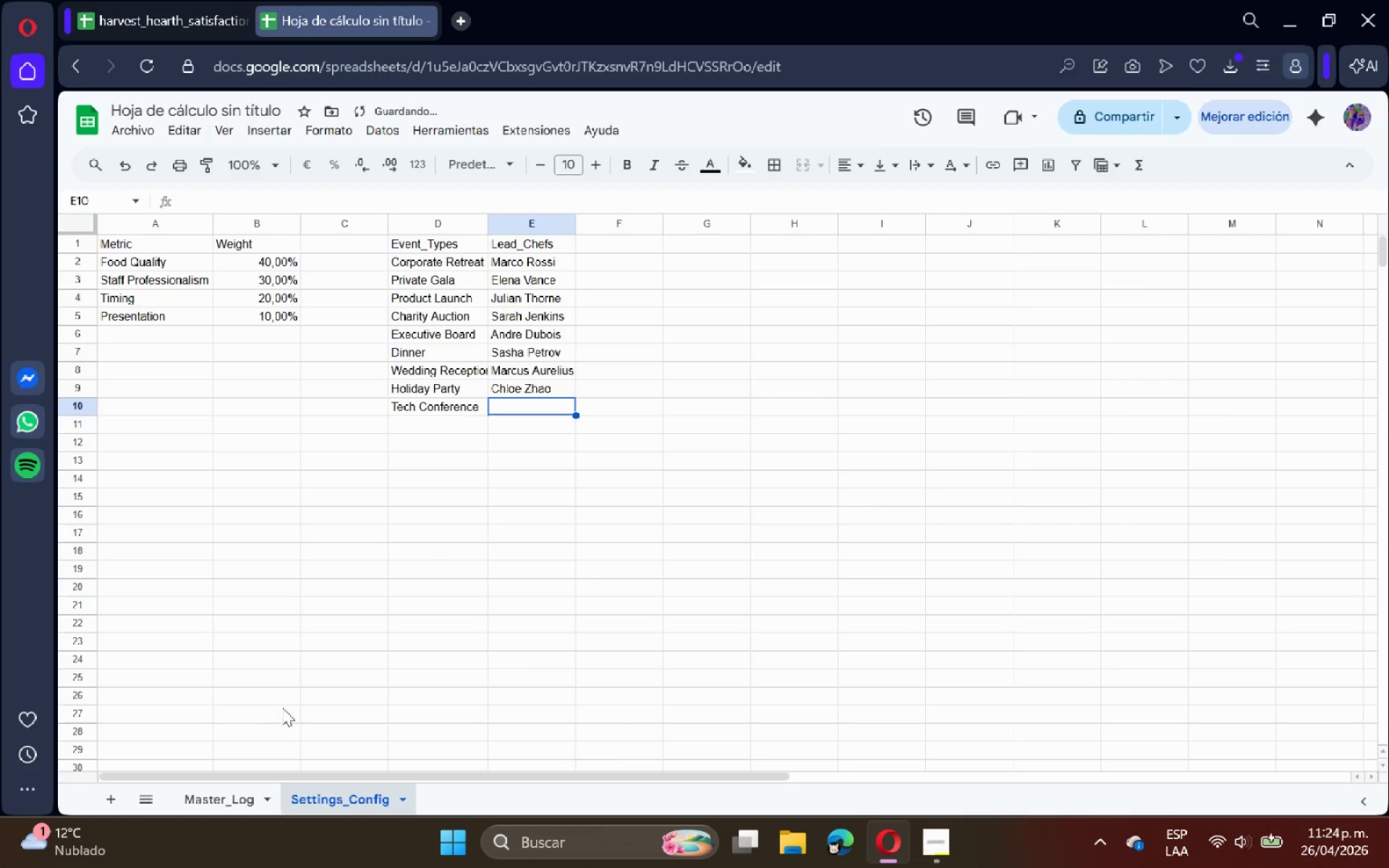 
left_click([226, 800])
 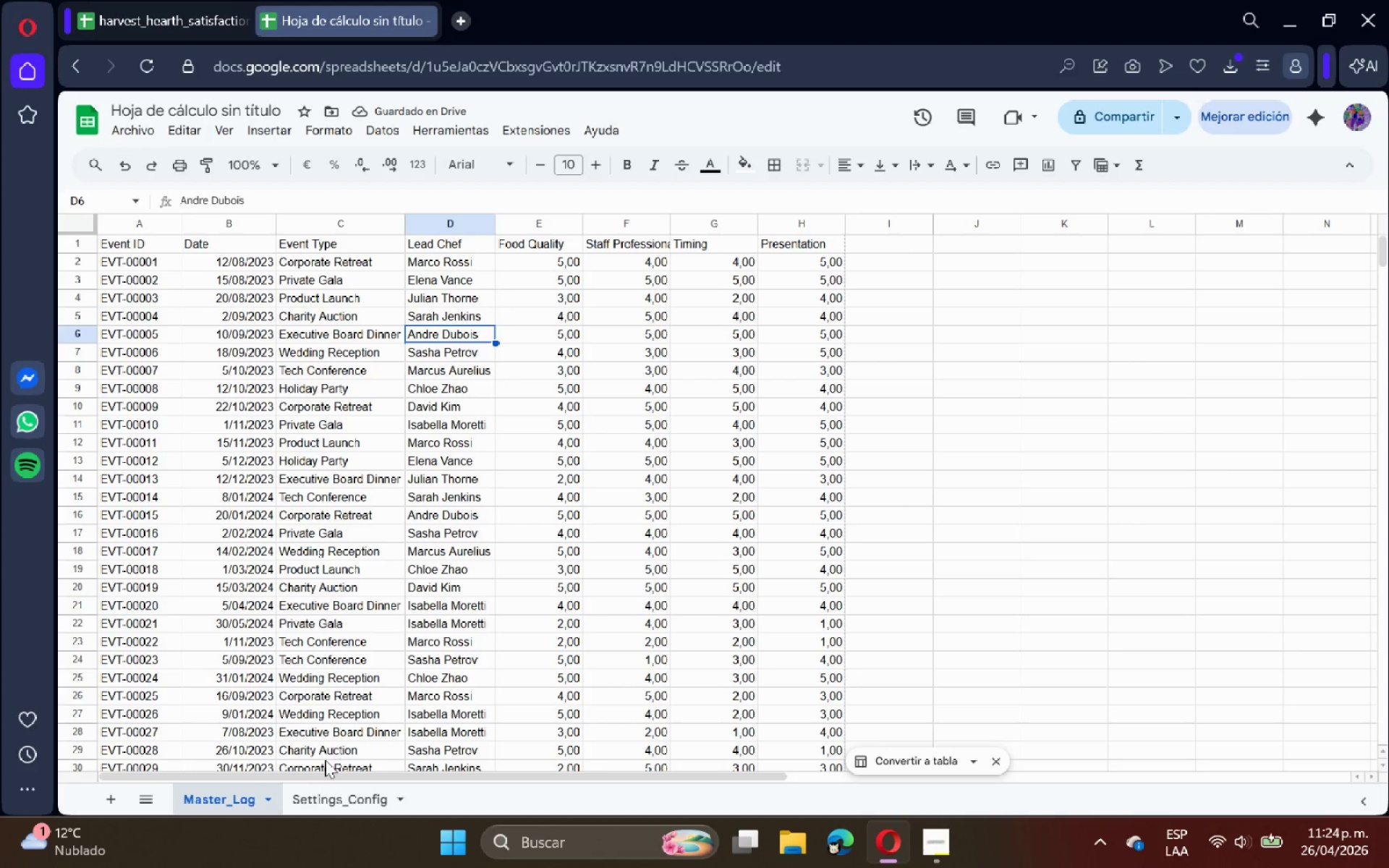 
left_click([334, 812])
 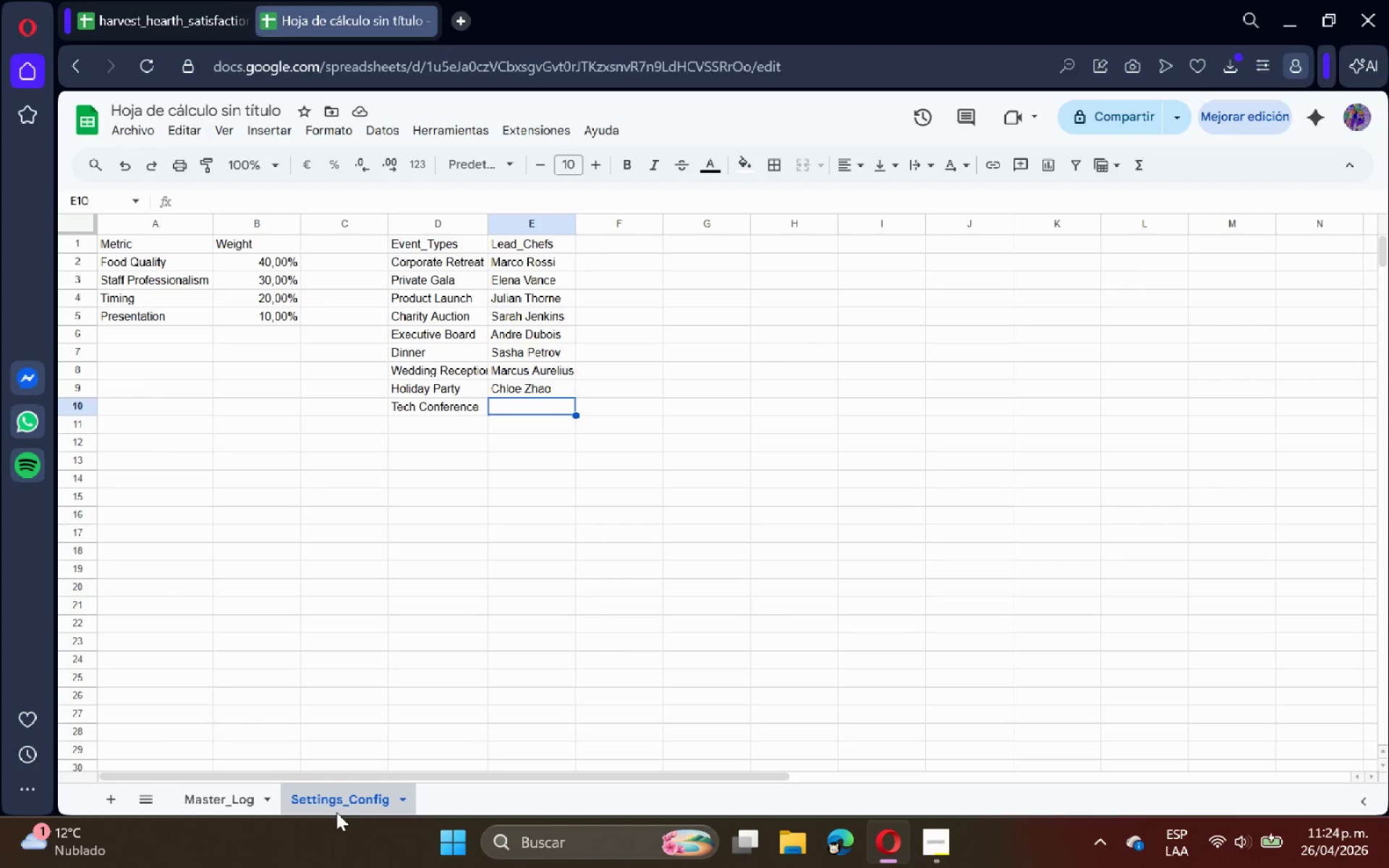 
type(David Kim)
 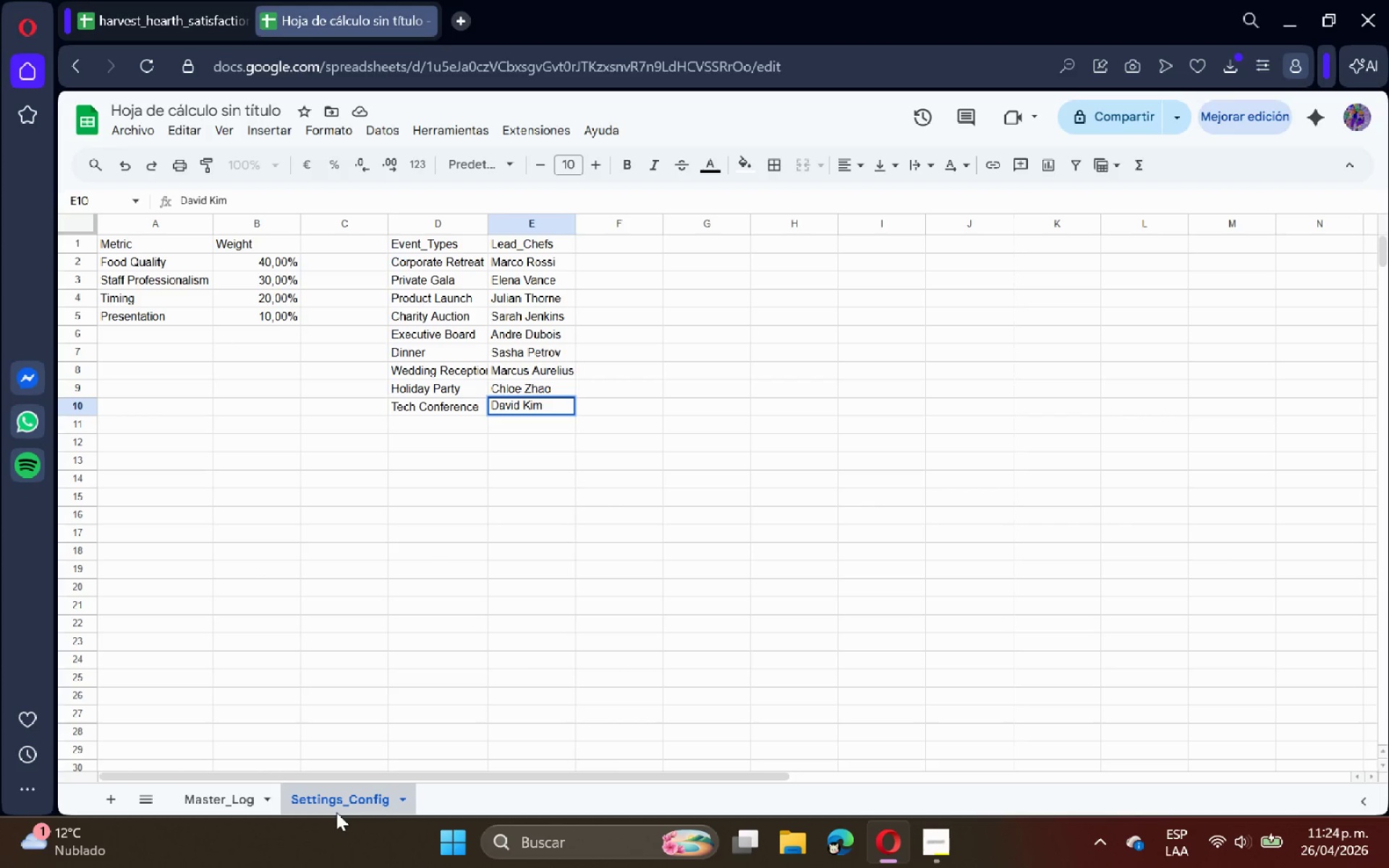 
key(Enter)
 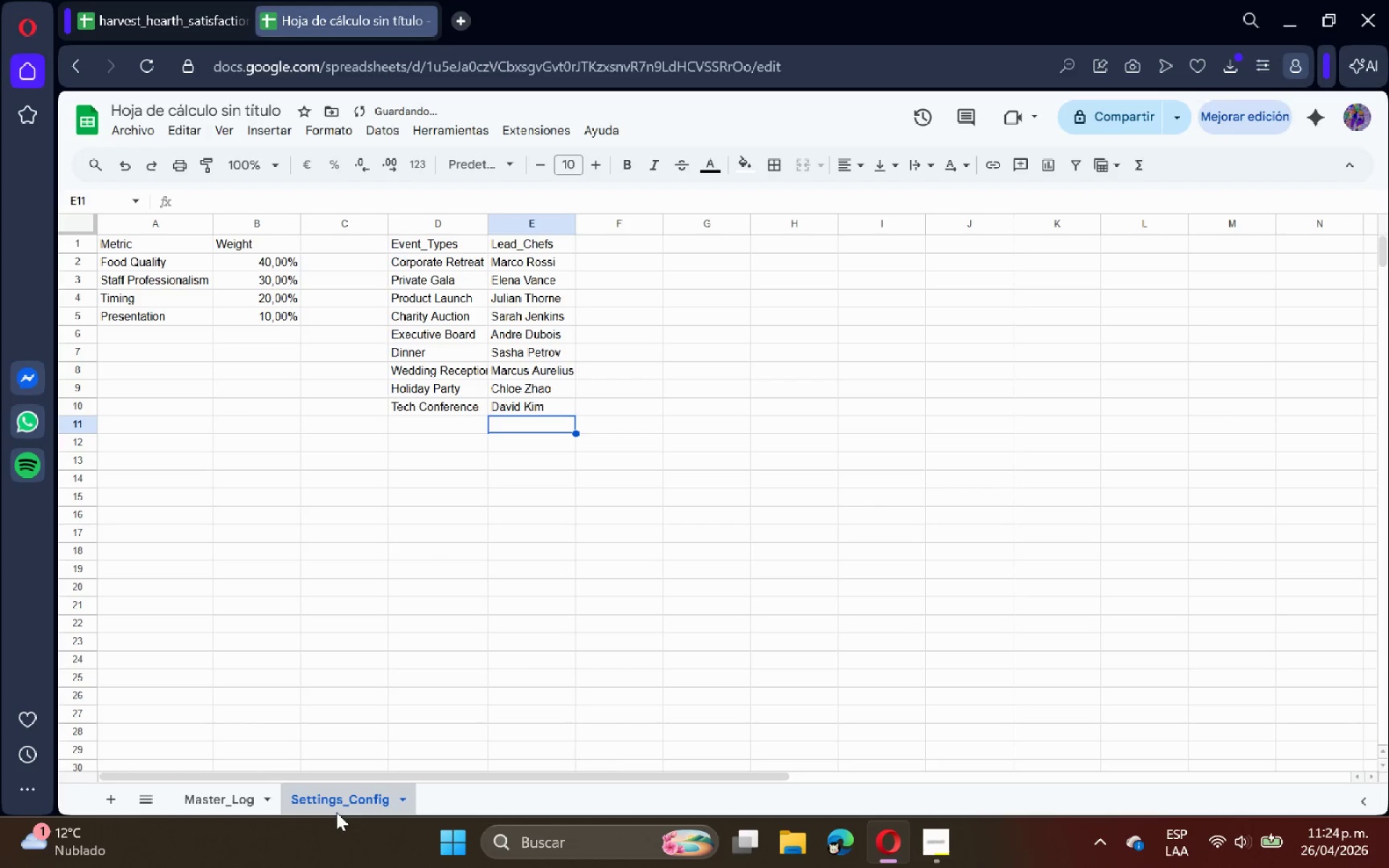 
type(Isabella Moreti)
key(Backspace)
type(ti)
 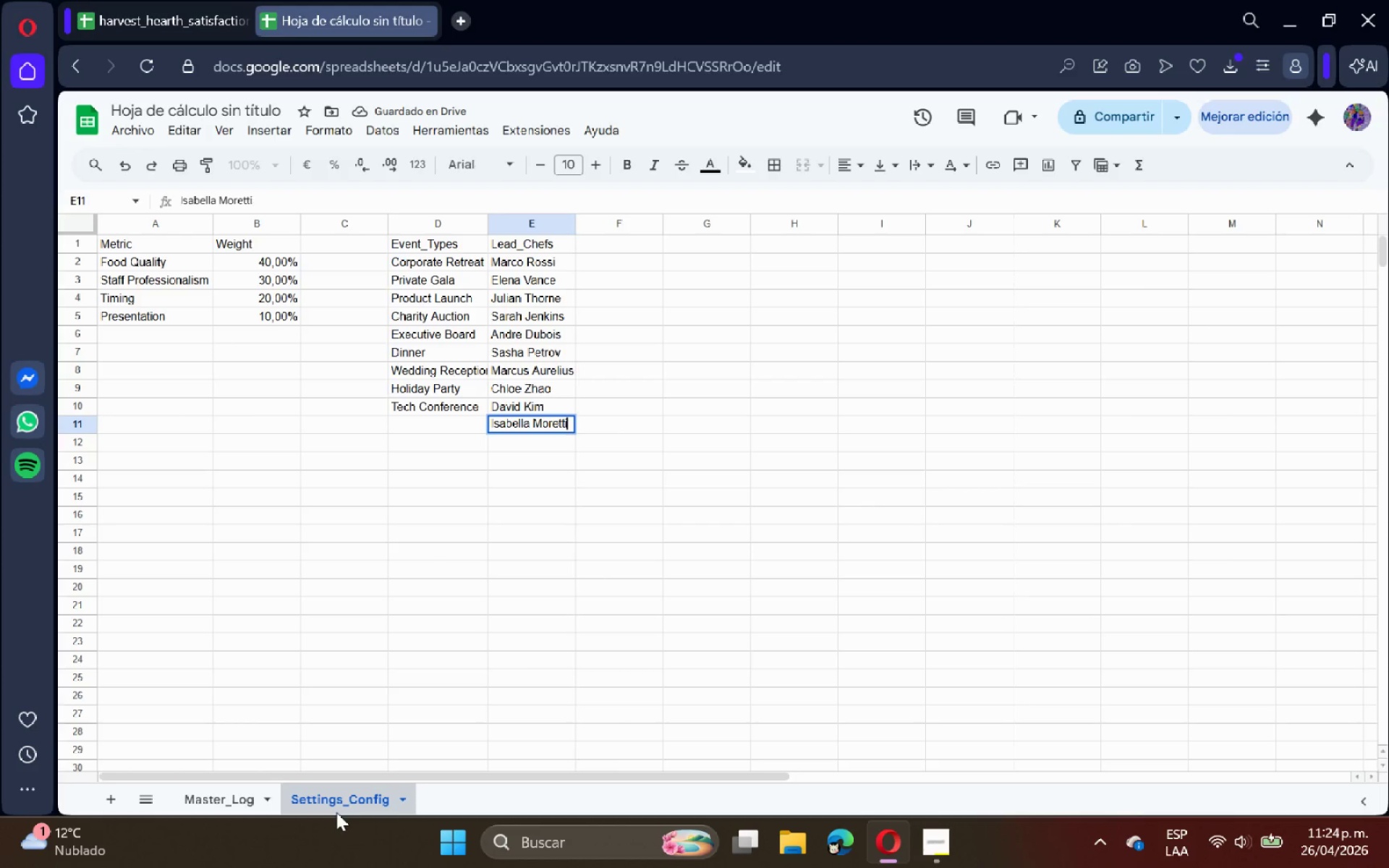 
key(Enter)
 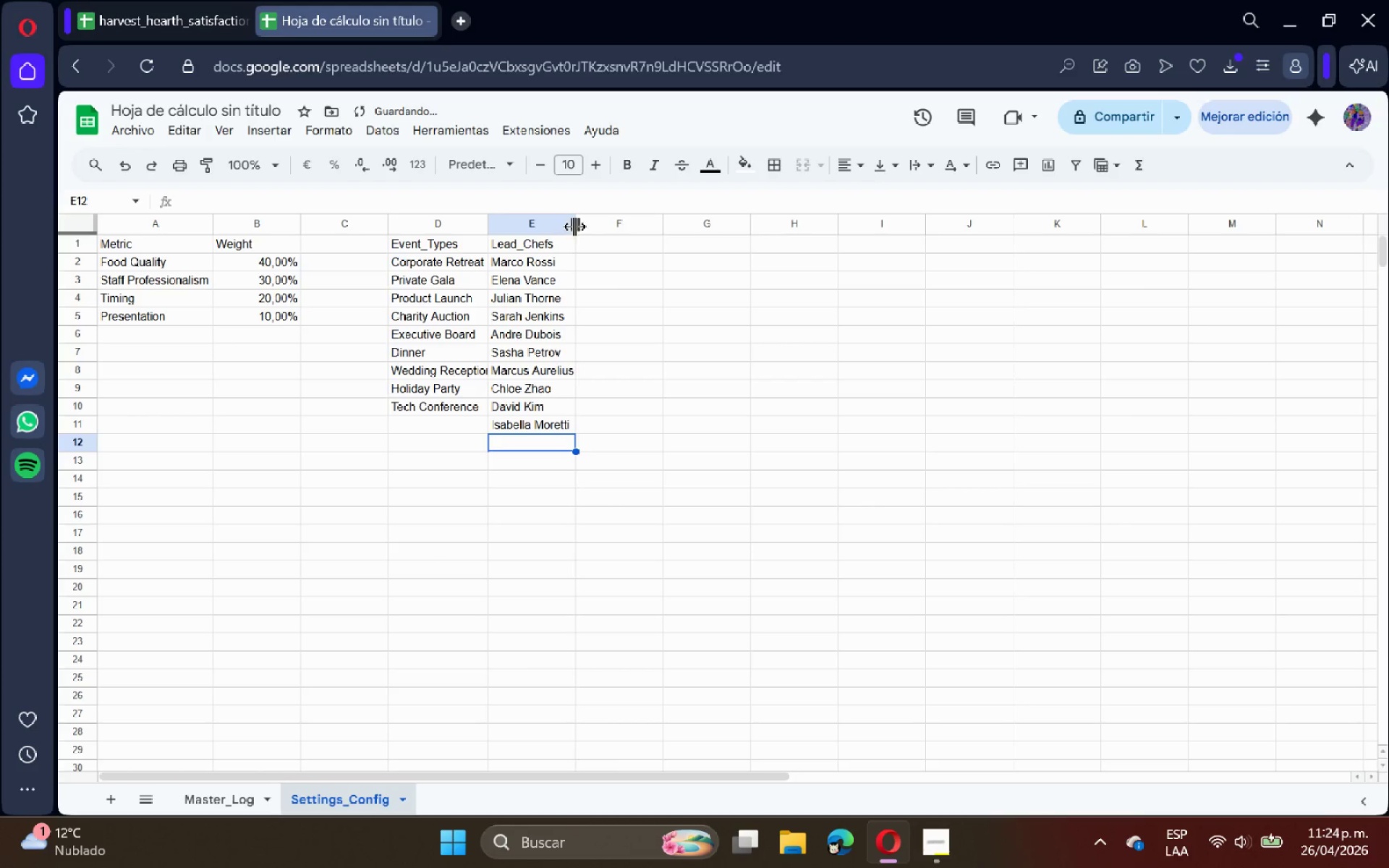 
double_click([579, 224])
 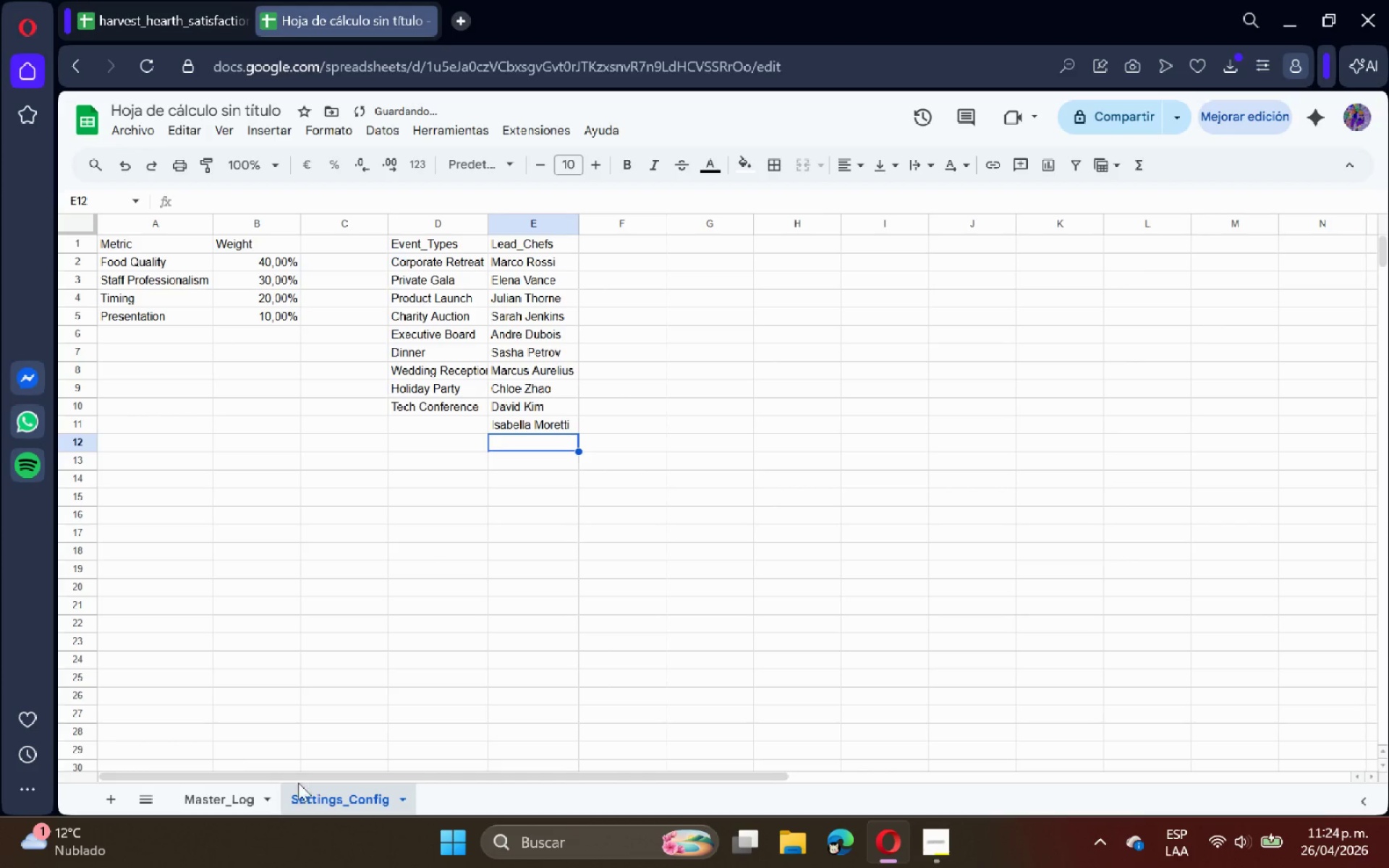 
left_click([222, 800])
 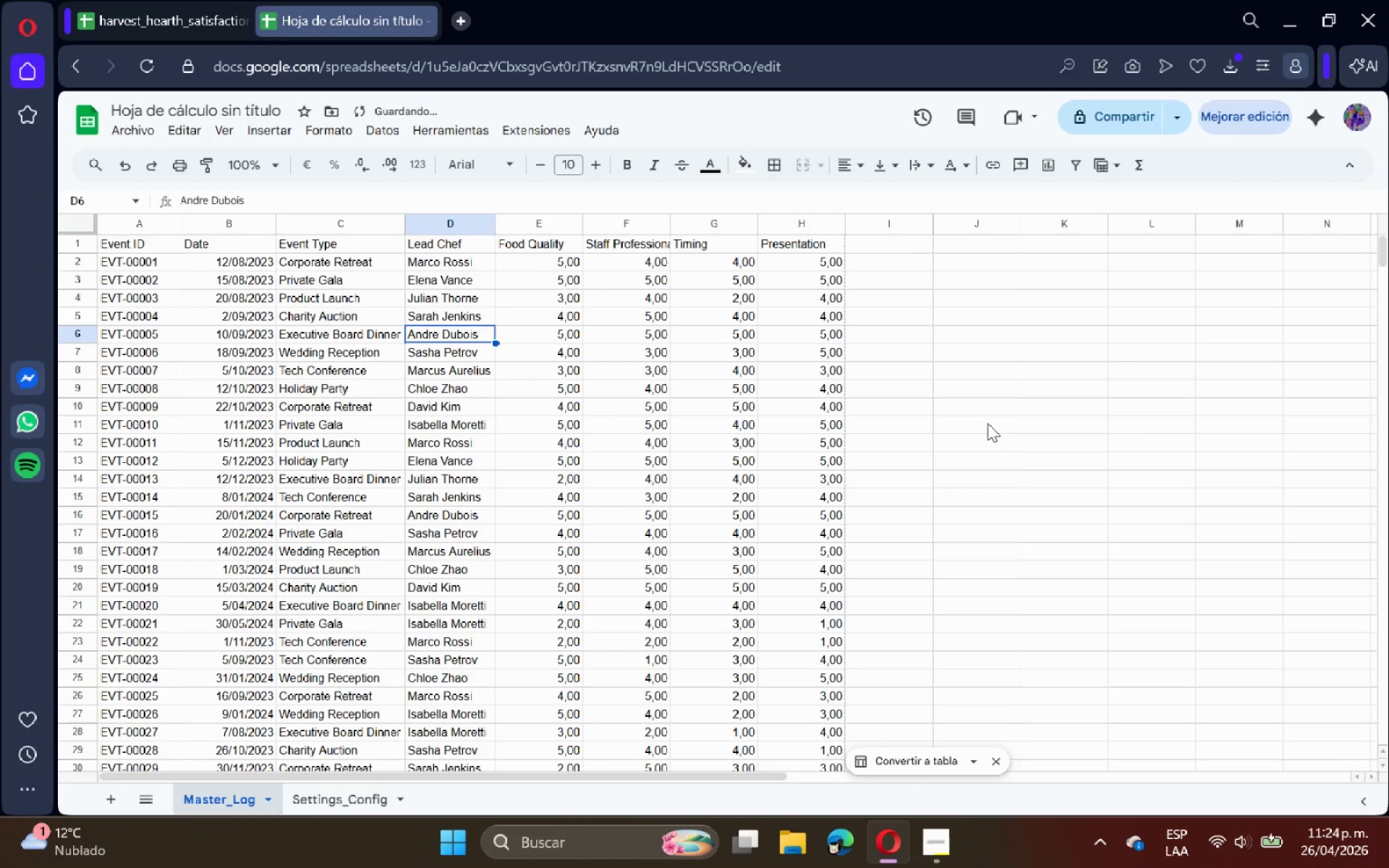 
left_click([969, 402])
 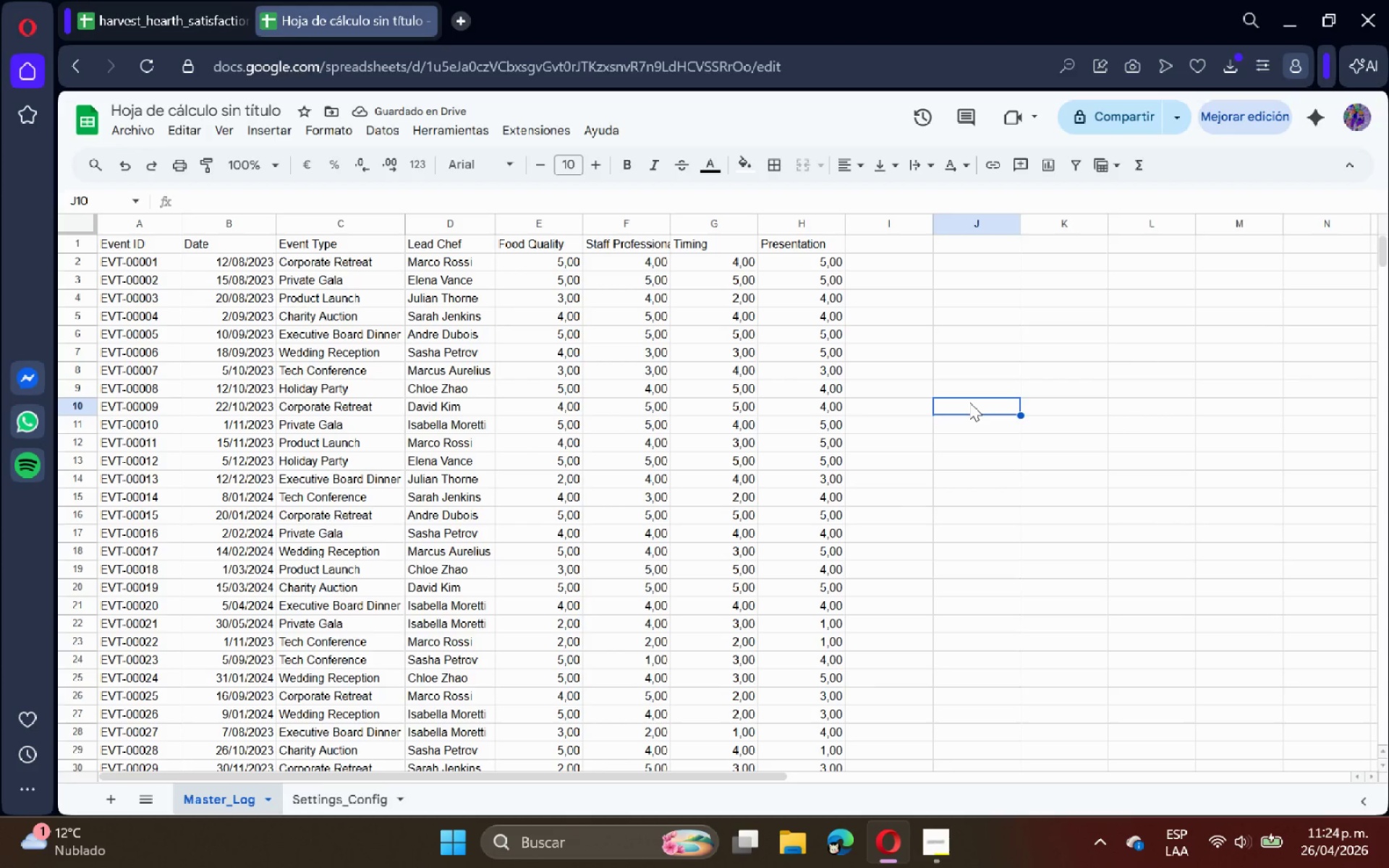 
type()uni)
key(Tab)
 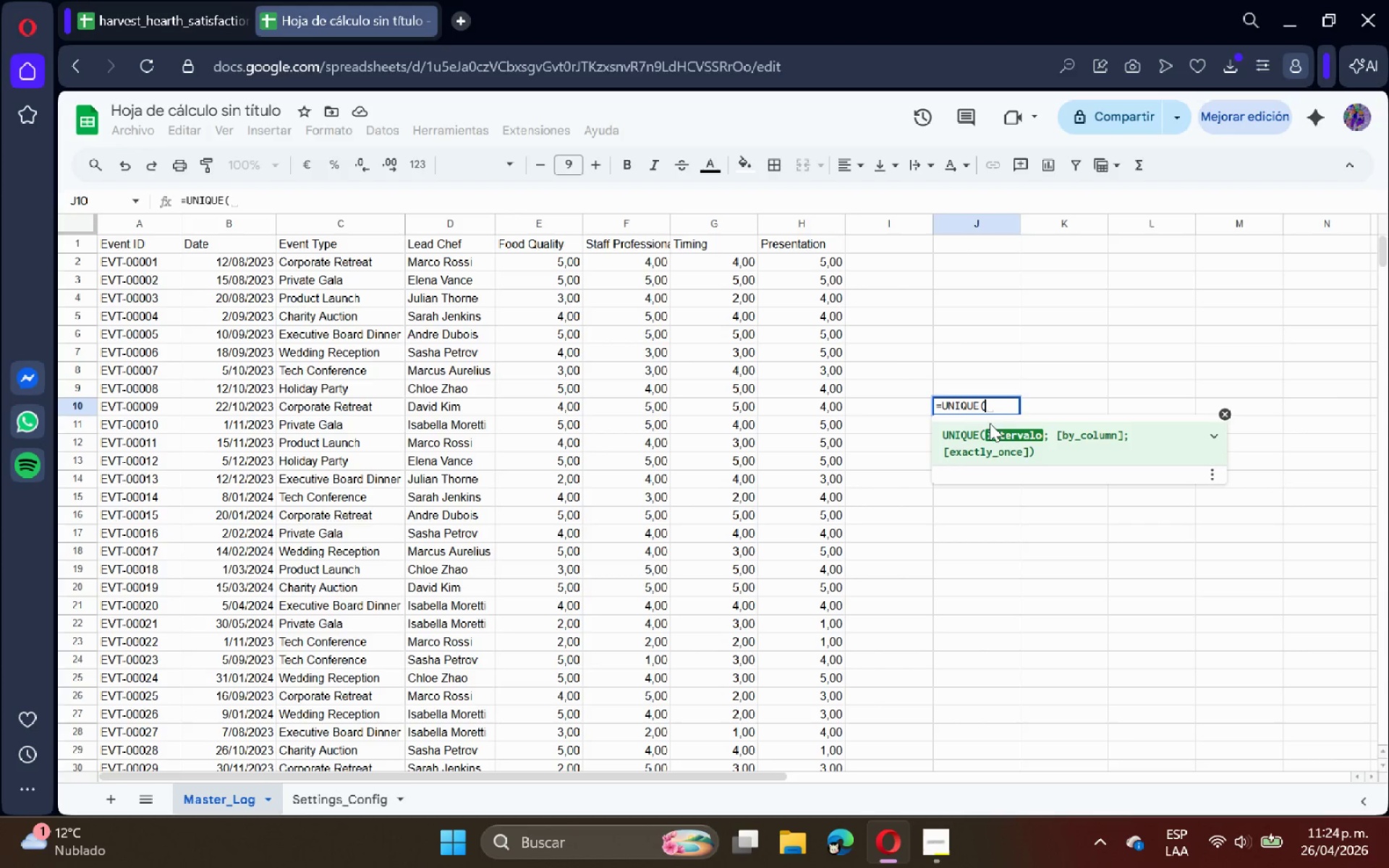 
type(d2>d1000)
 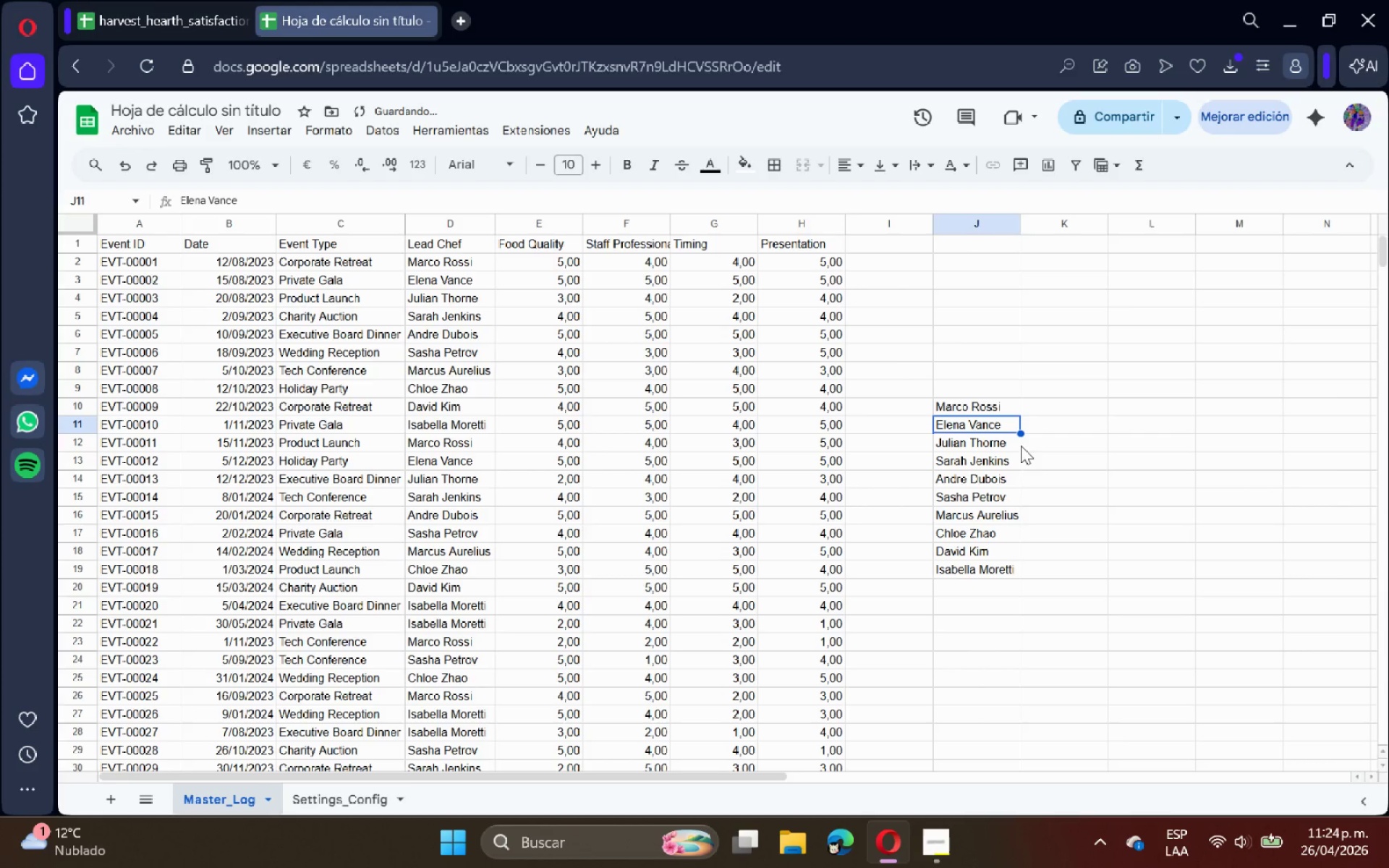 
 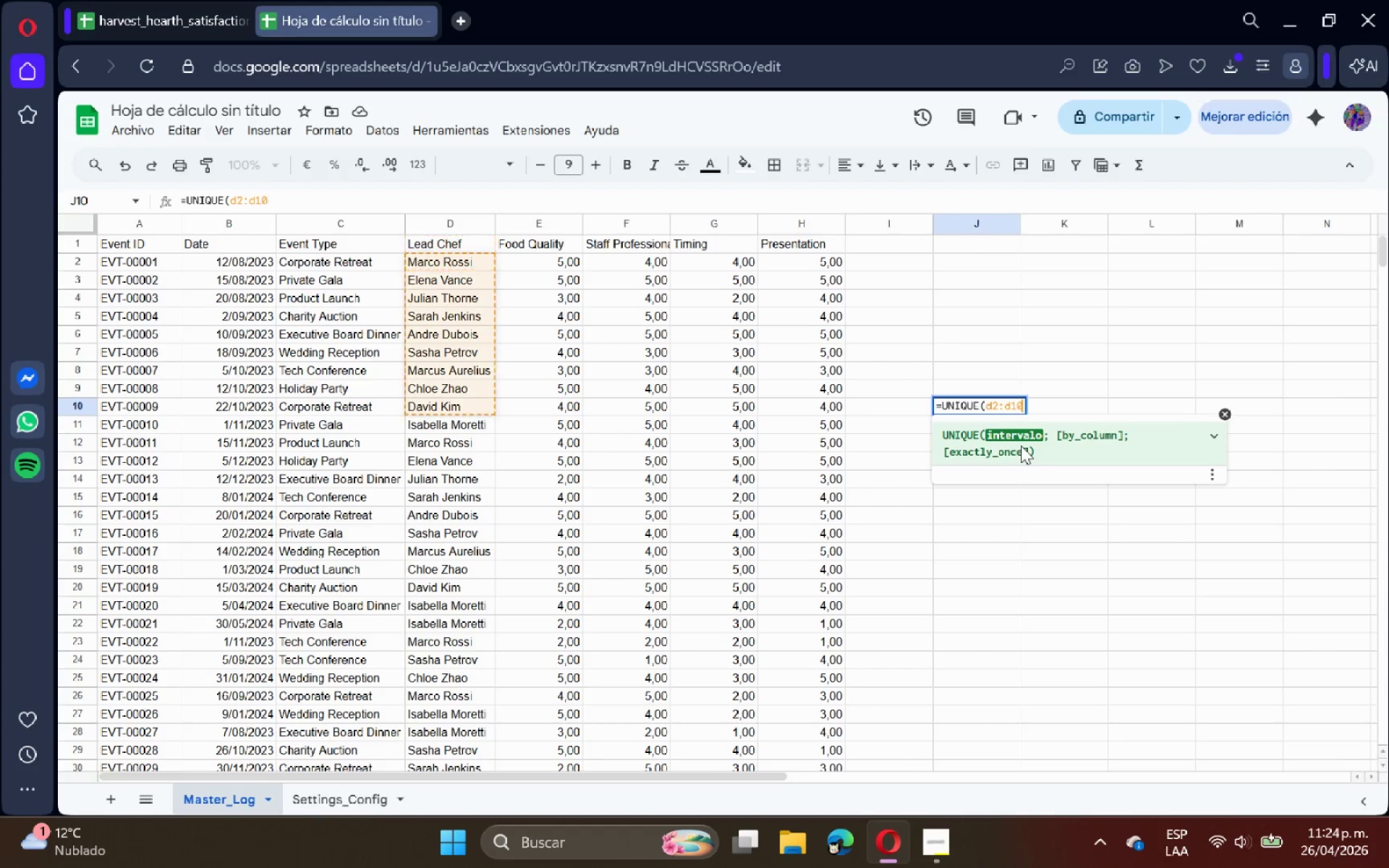 
key(Enter)
 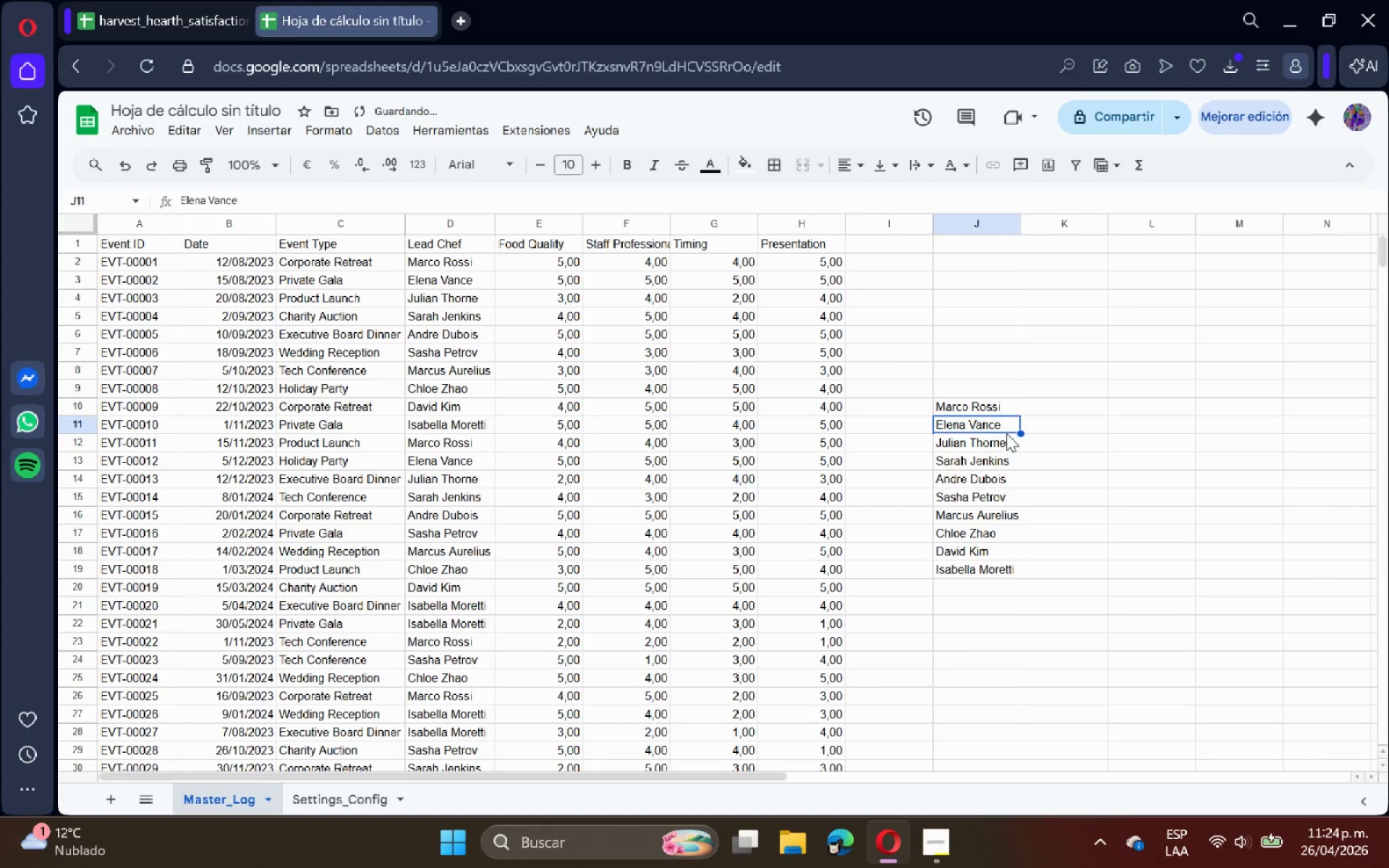 
left_click_drag(start_coordinate=[976, 414], to_coordinate=[969, 427])
 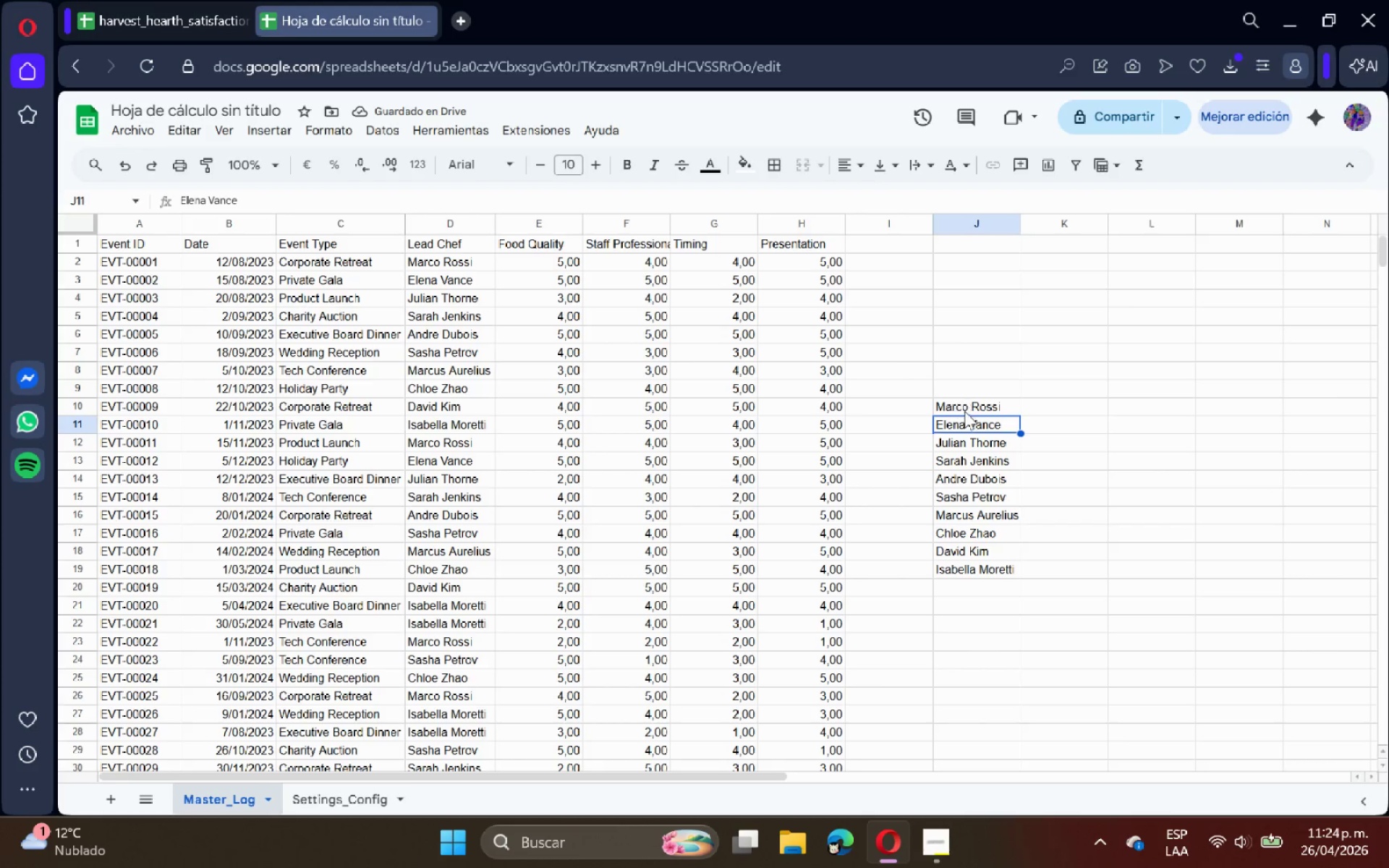 
left_click_drag(start_coordinate=[964, 411], to_coordinate=[964, 575])
 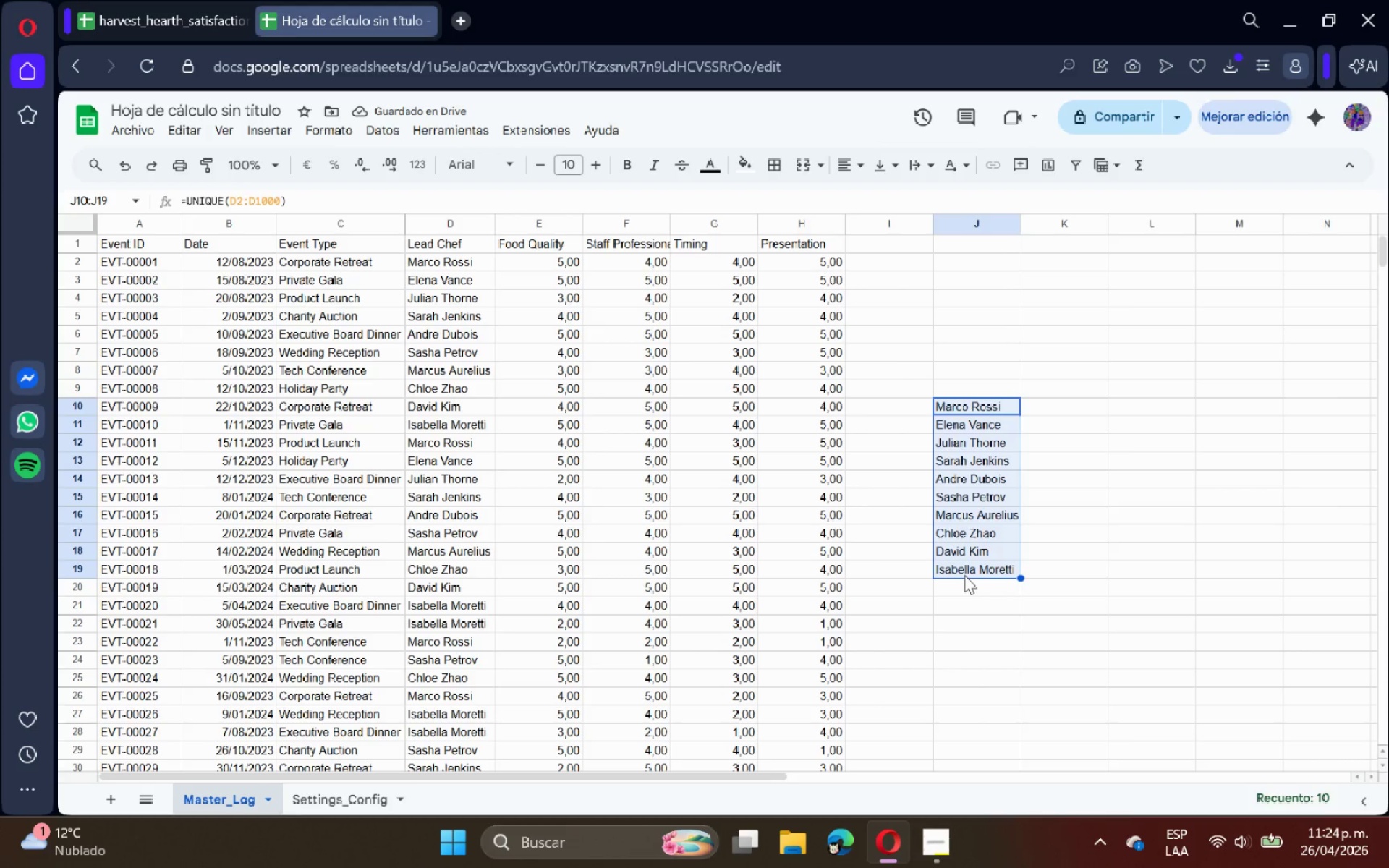 
key(Backspace)
 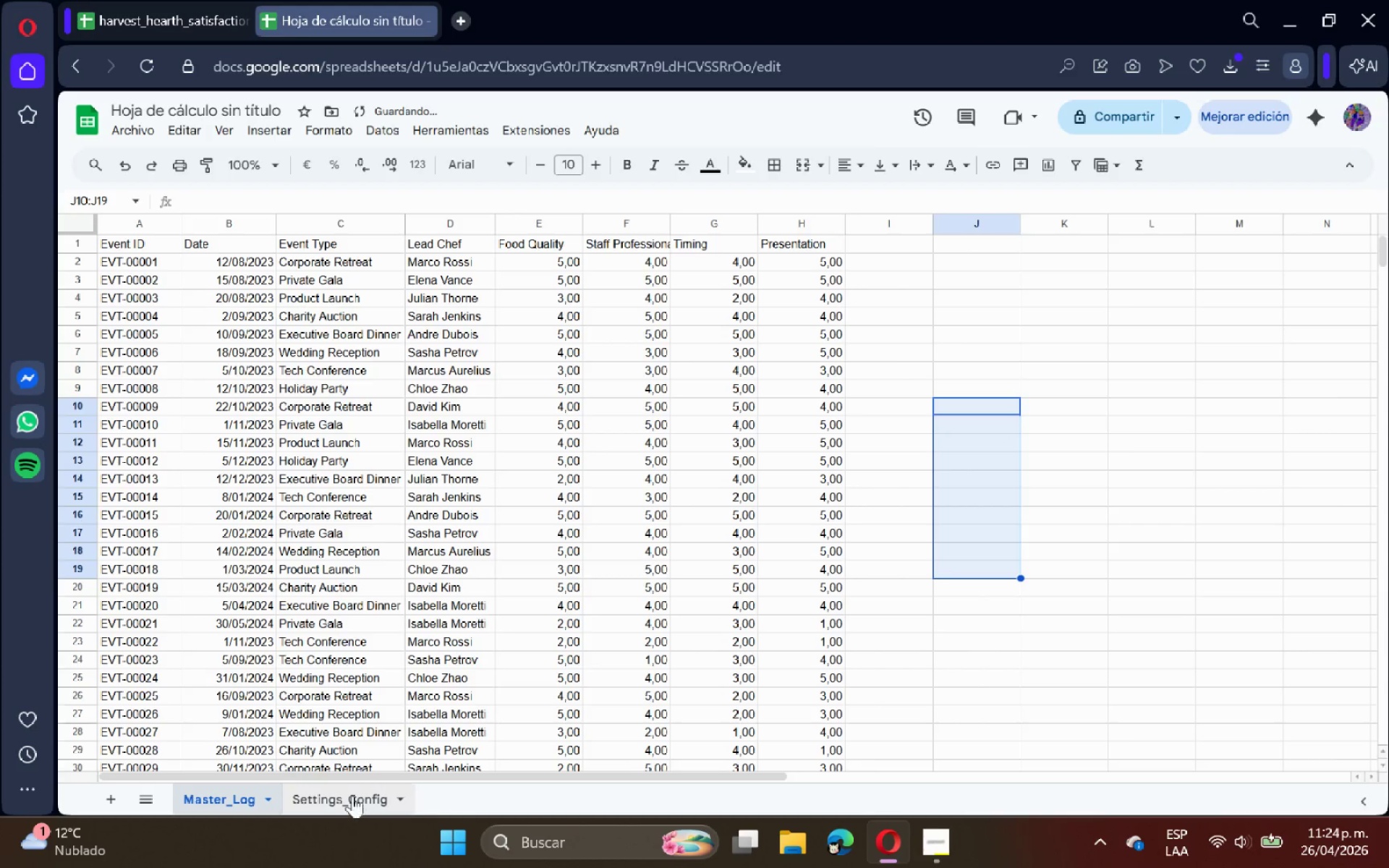 
left_click([346, 793])
 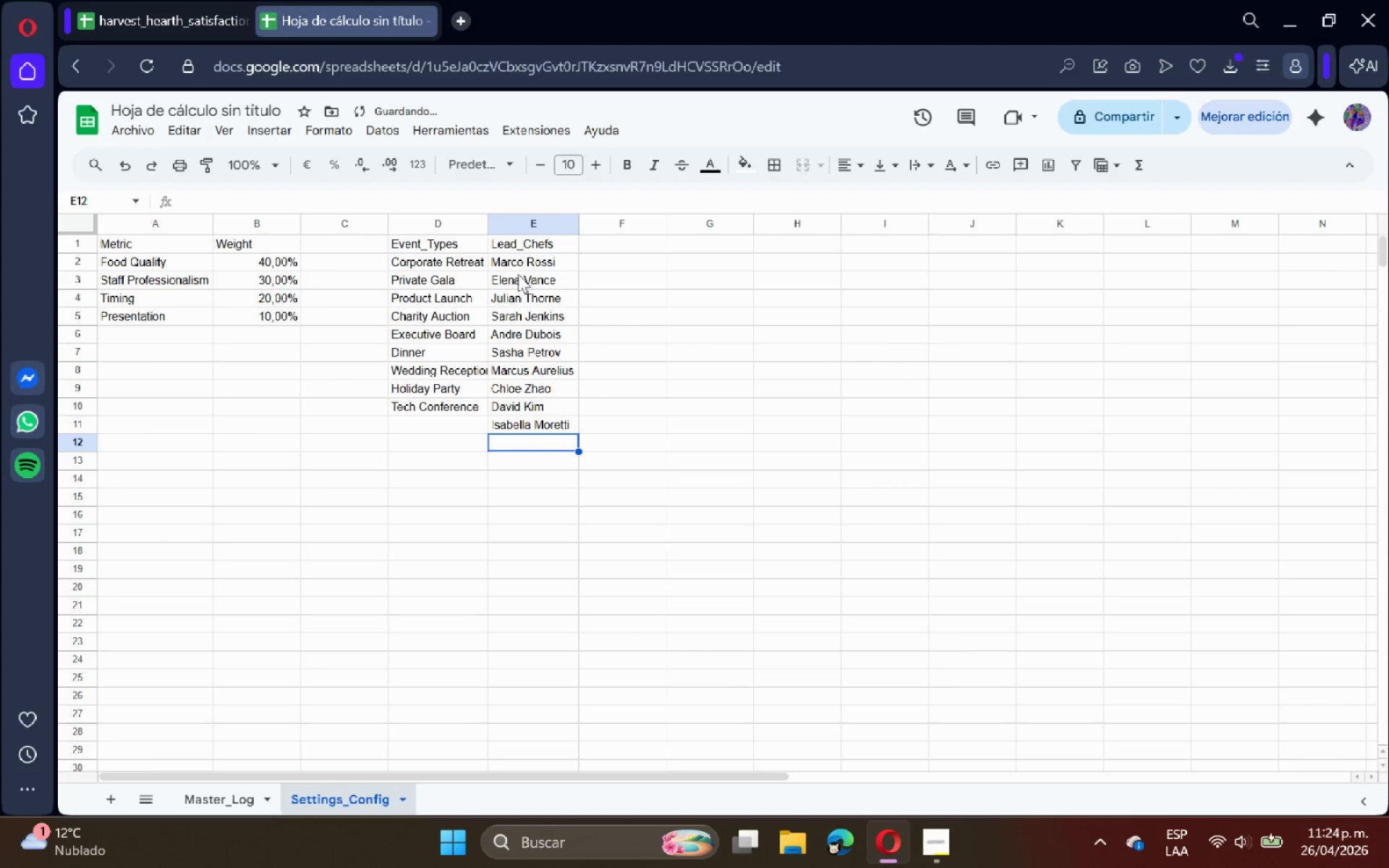 
left_click_drag(start_coordinate=[524, 266], to_coordinate=[511, 422])
 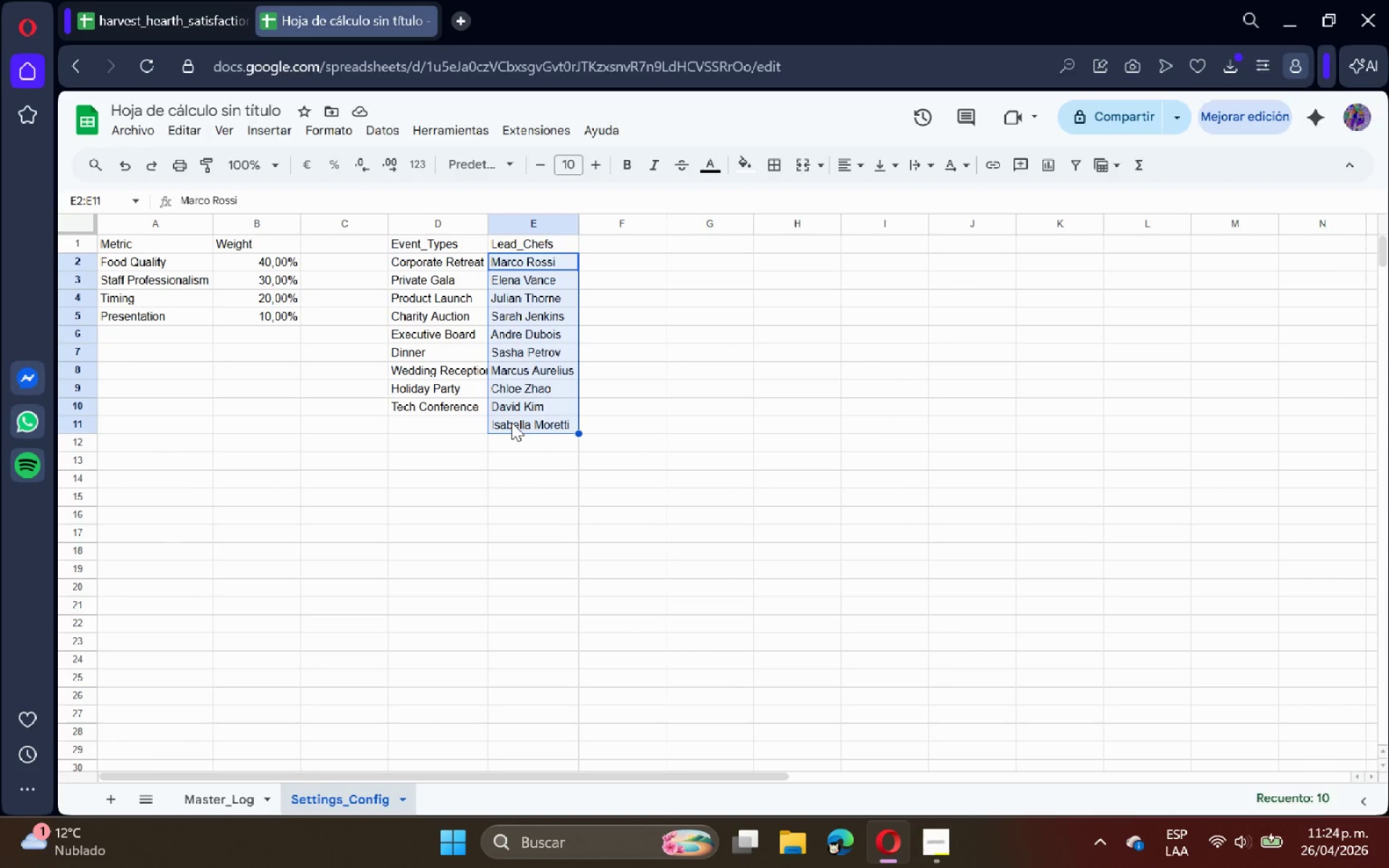 
left_click([496, 481])
 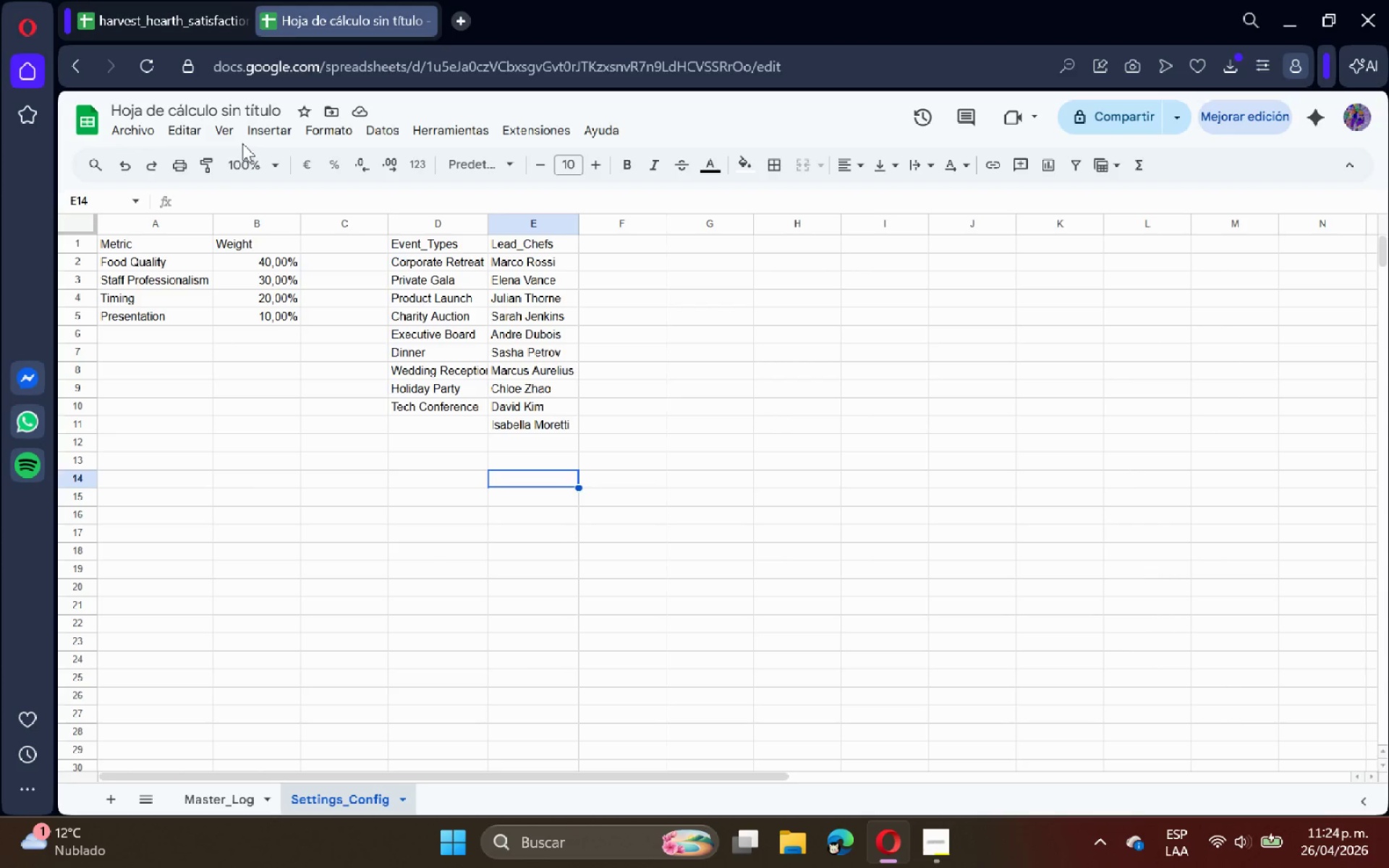 
double_click([263, 162])
 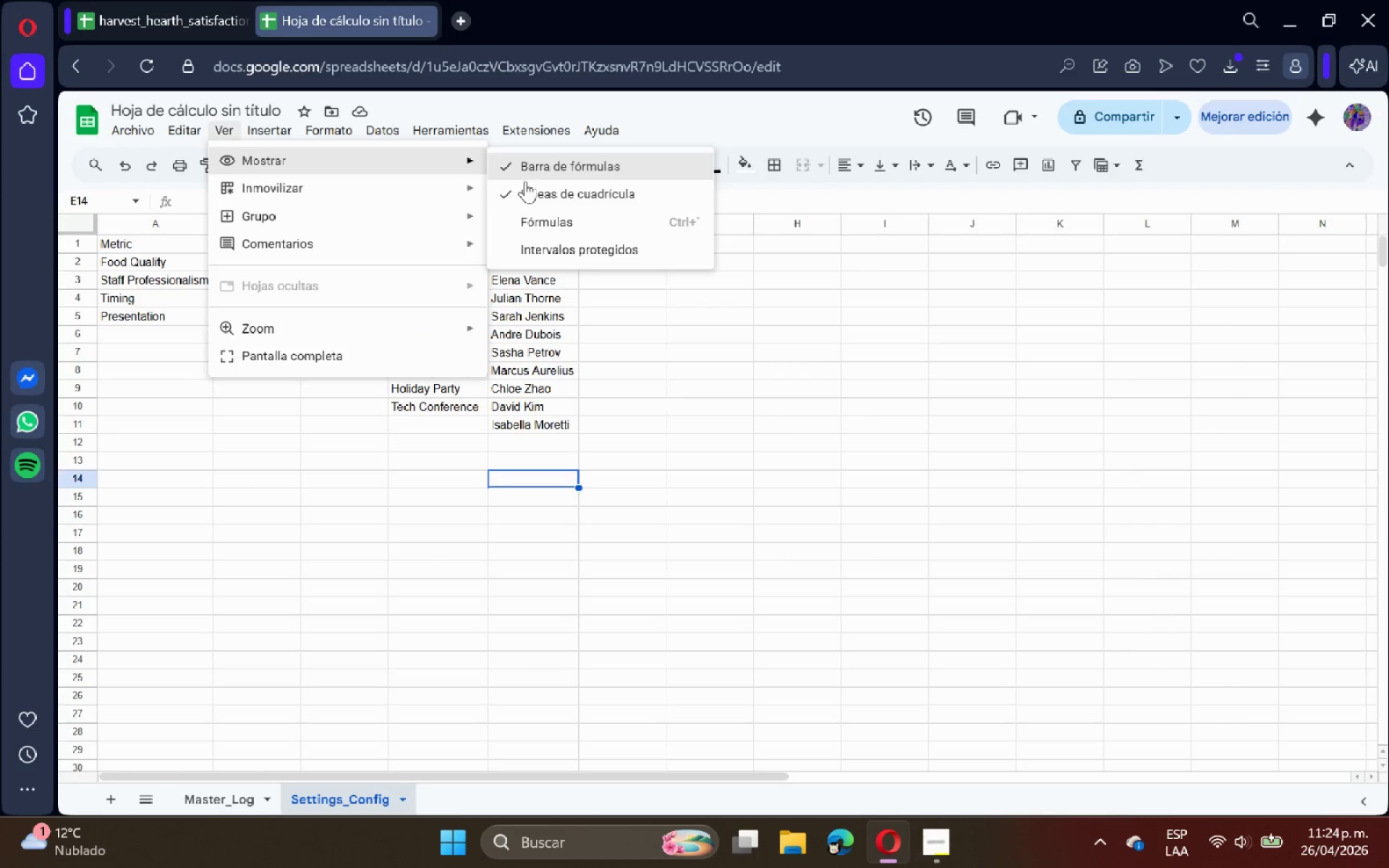 
left_click([543, 190])
 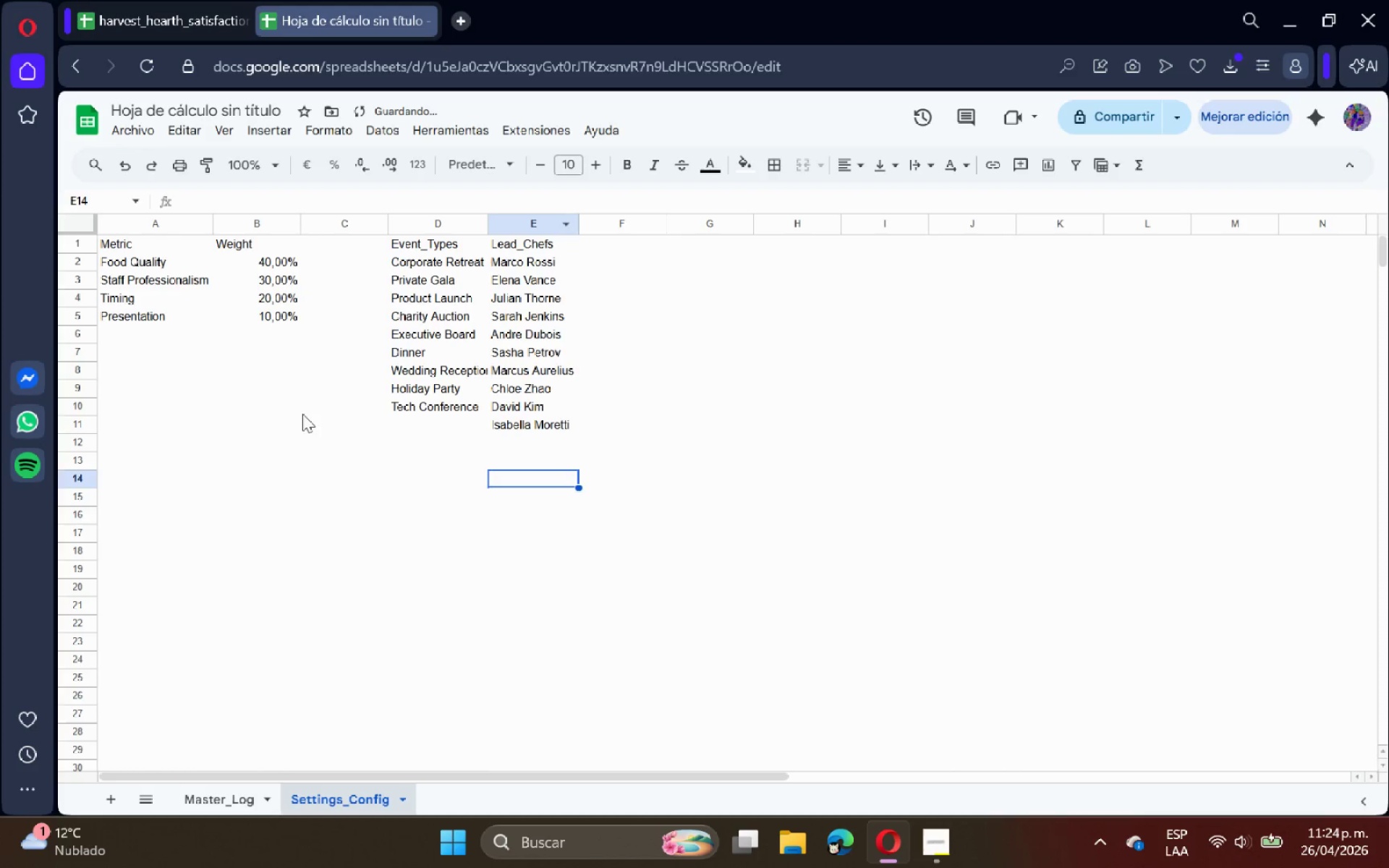 
left_click([300, 414])
 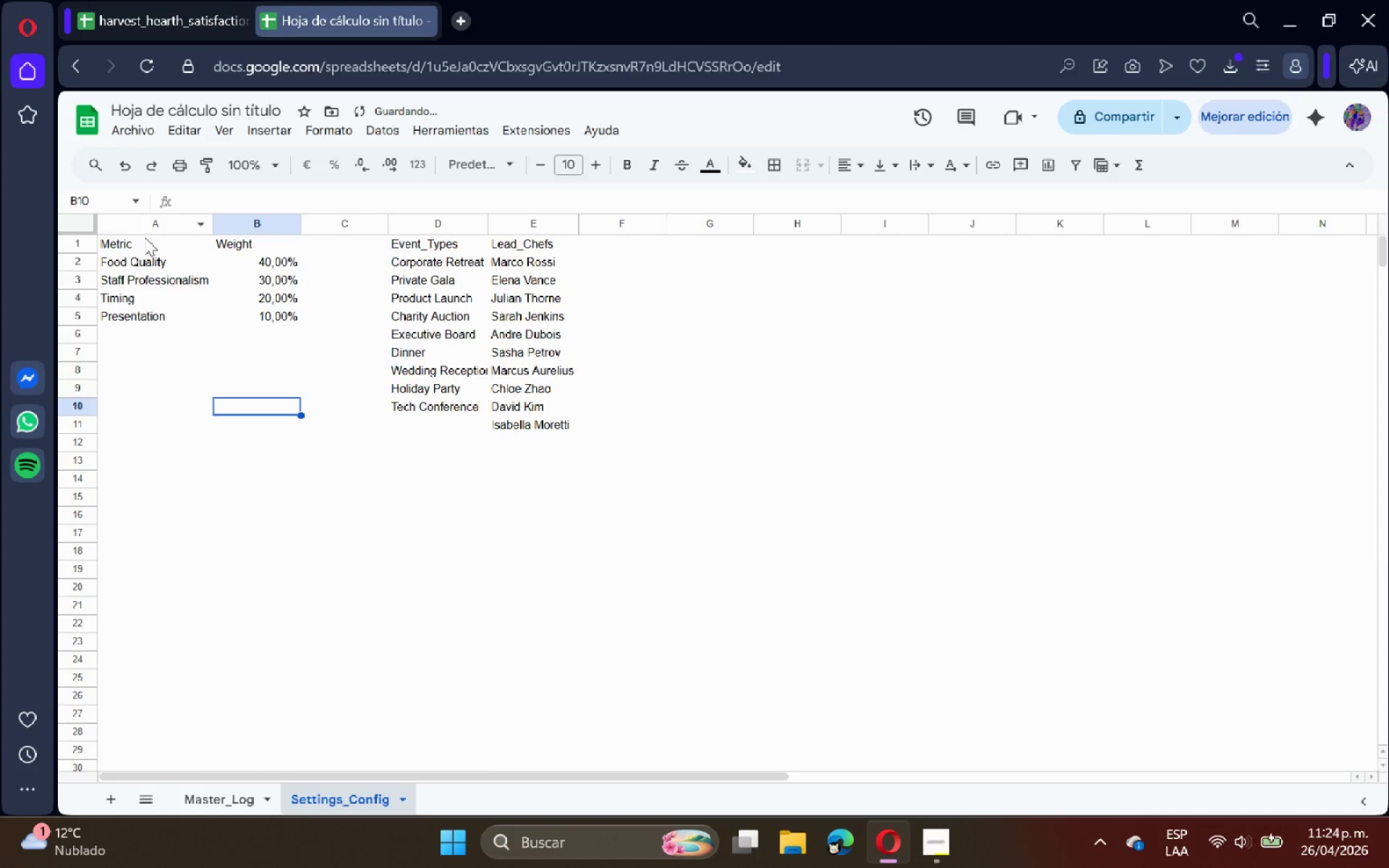 
left_click_drag(start_coordinate=[145, 237], to_coordinate=[502, 239])
 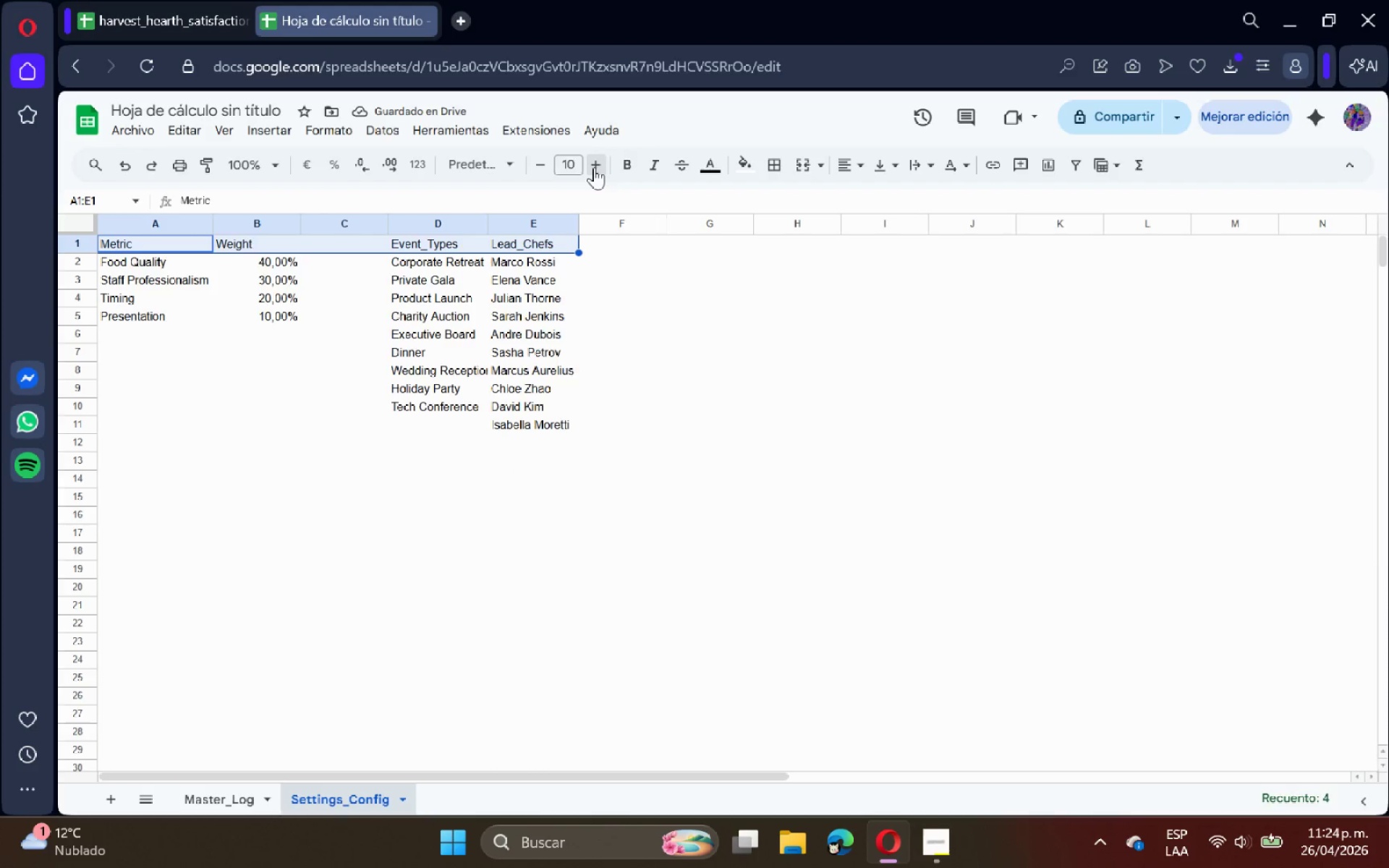 
double_click([594, 167])
 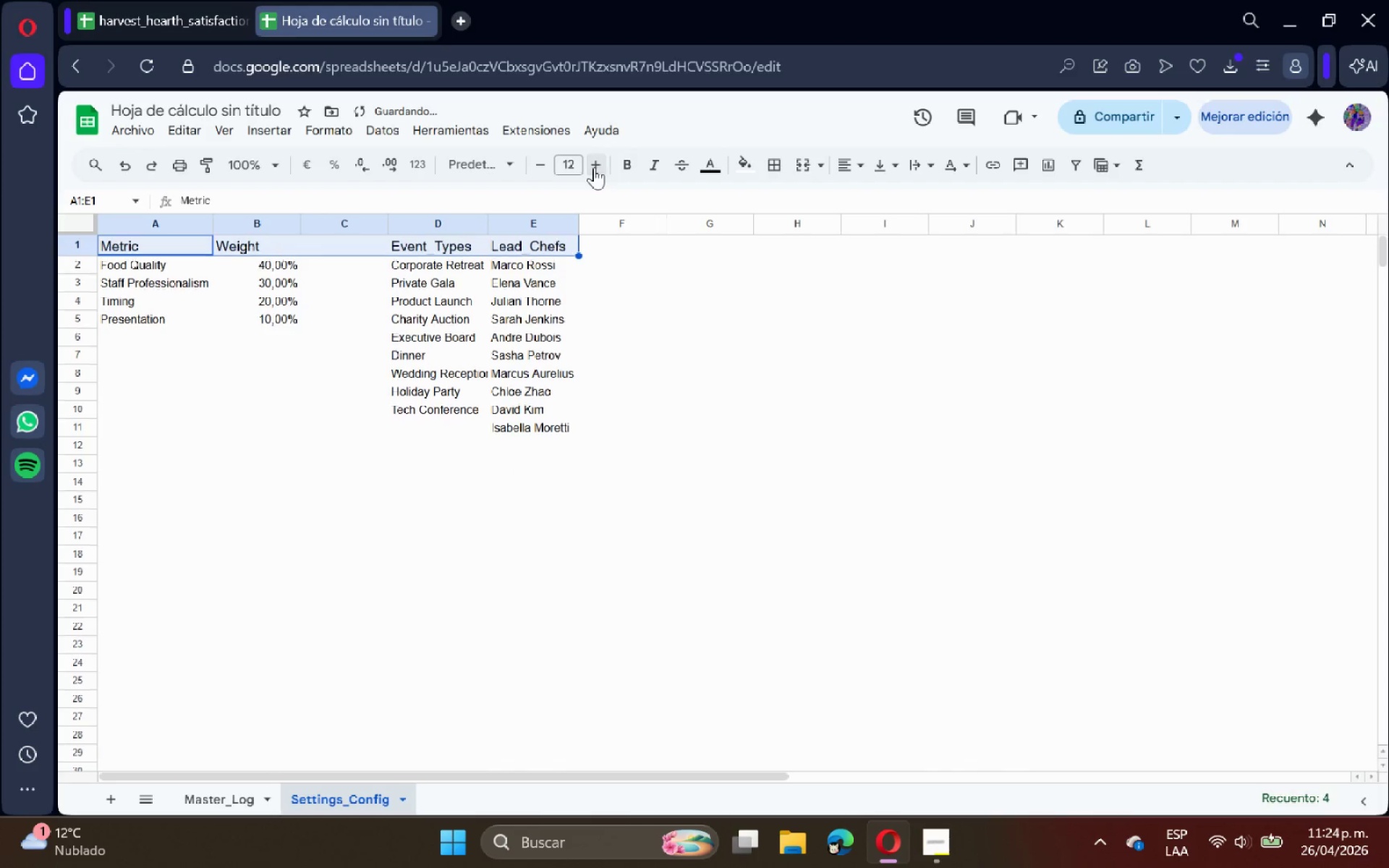 
triple_click([594, 167])
 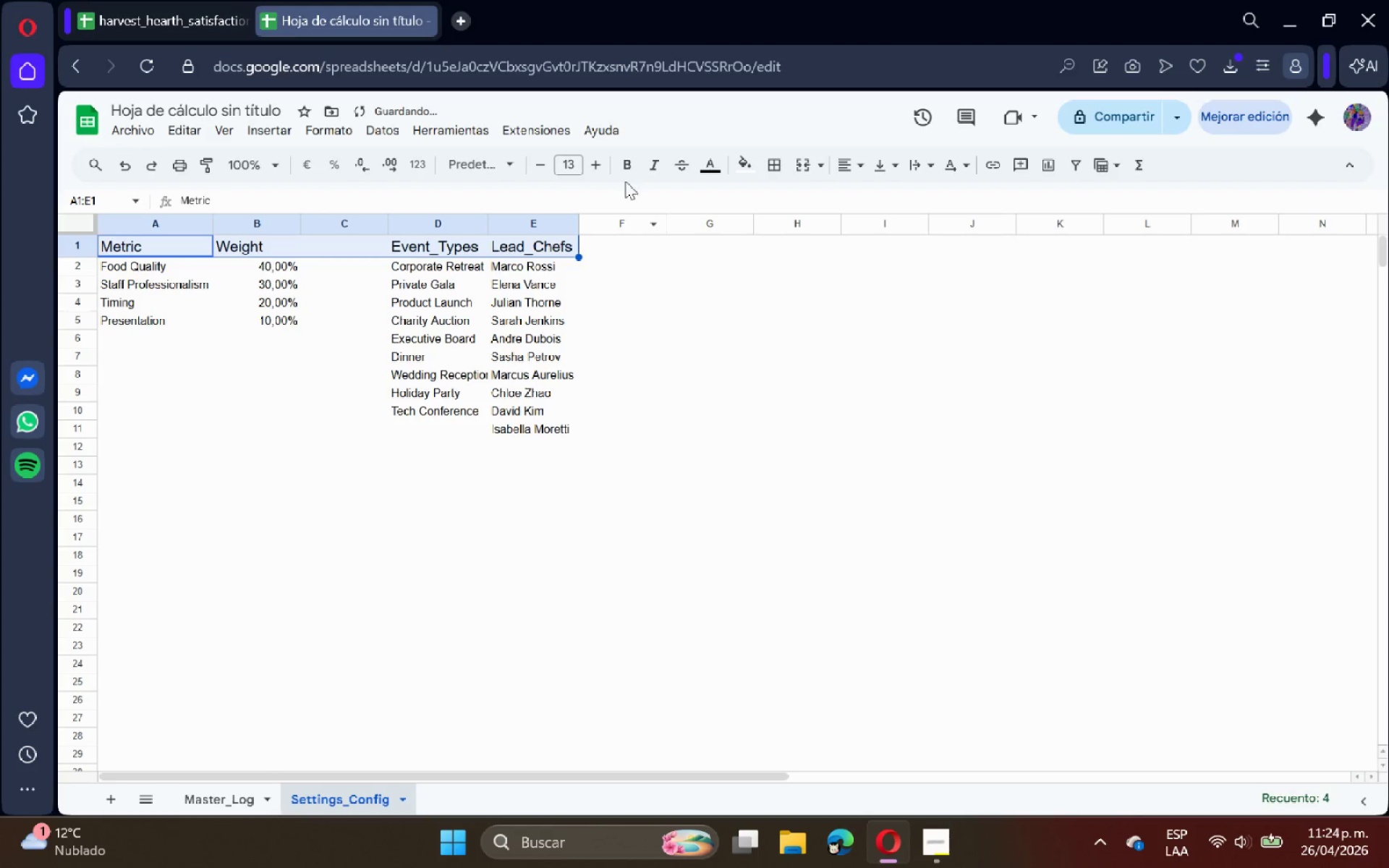 
left_click([597, 171])
 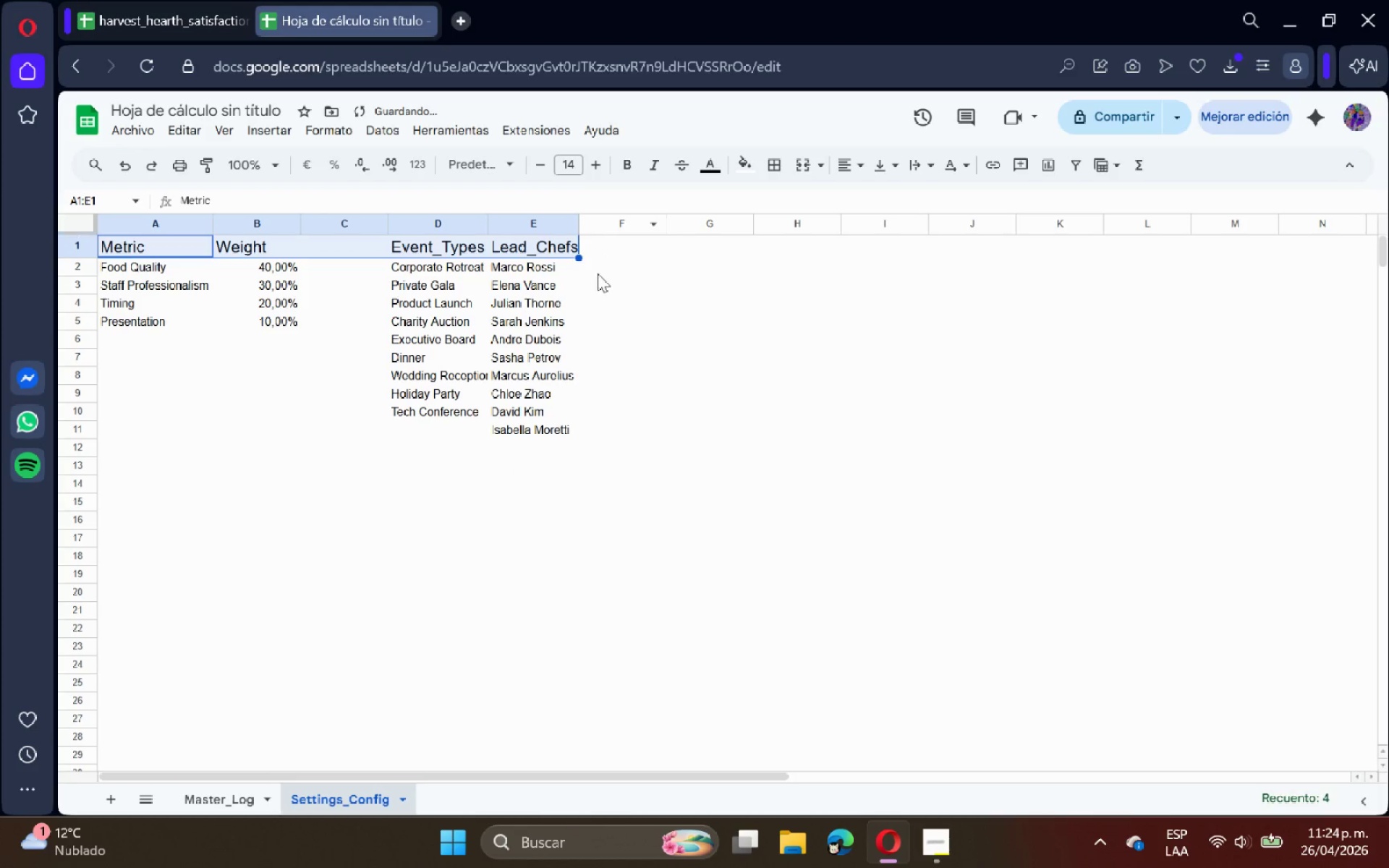 
left_click([601, 284])
 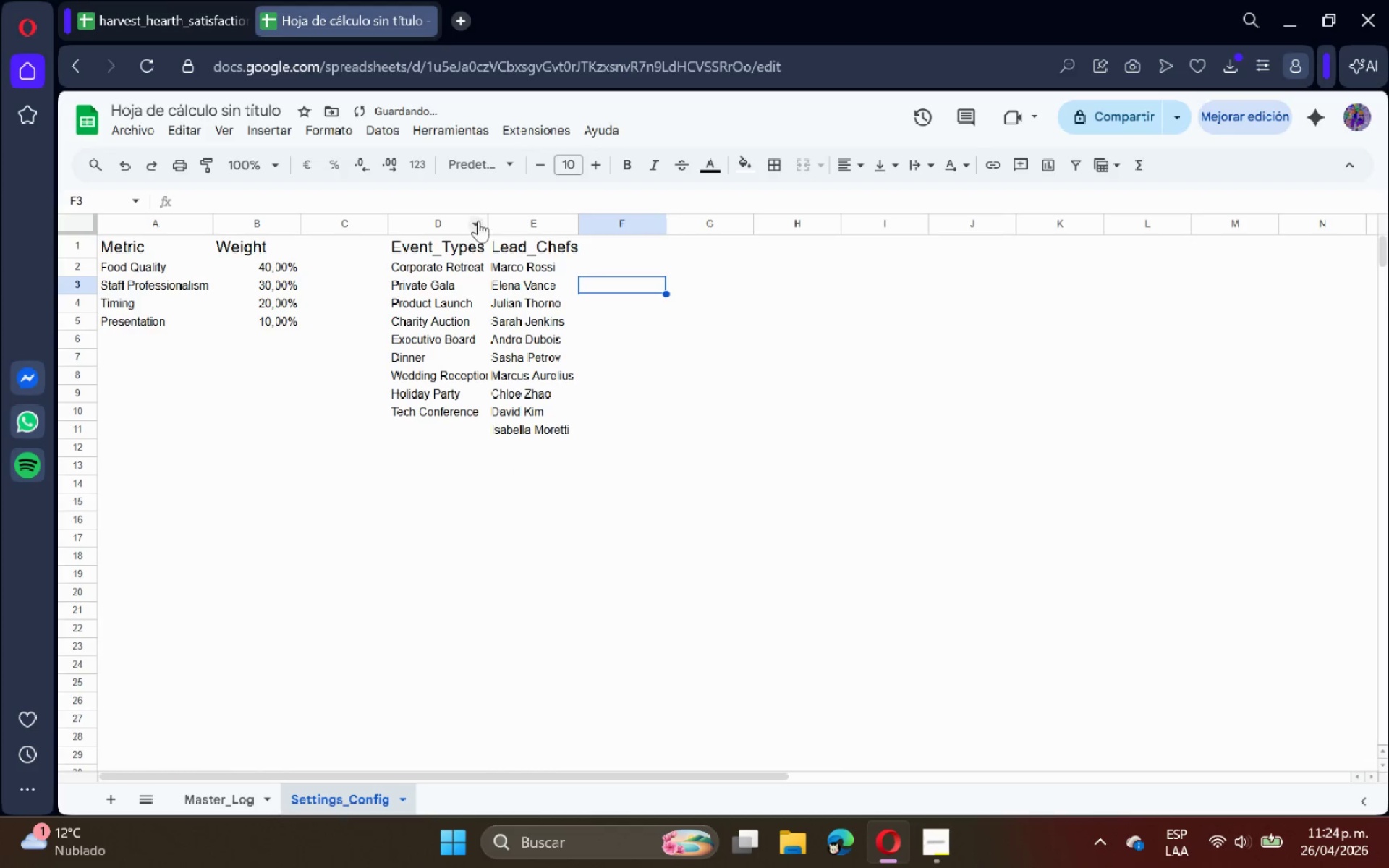 
double_click([485, 221])
 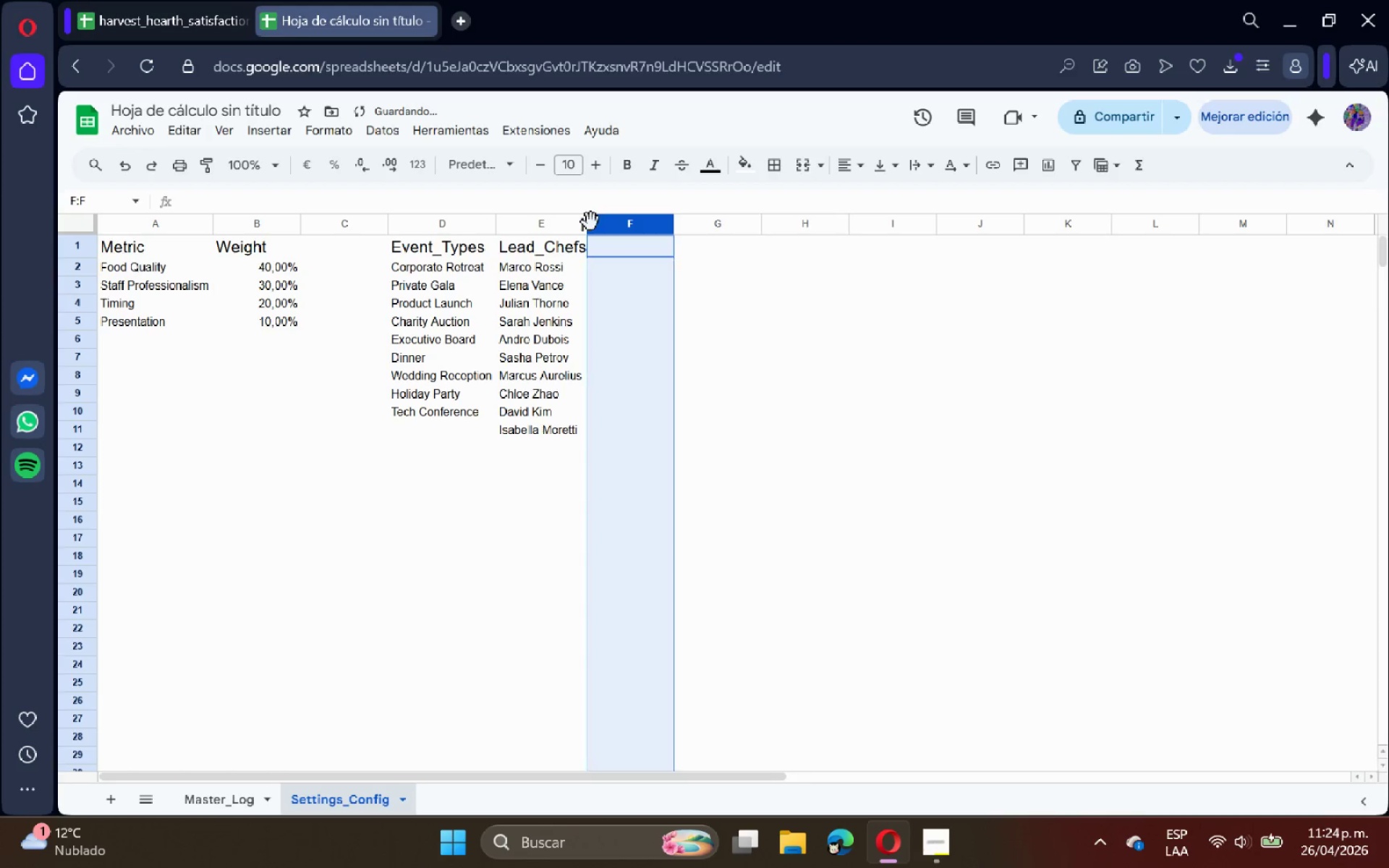 
double_click([586, 221])
 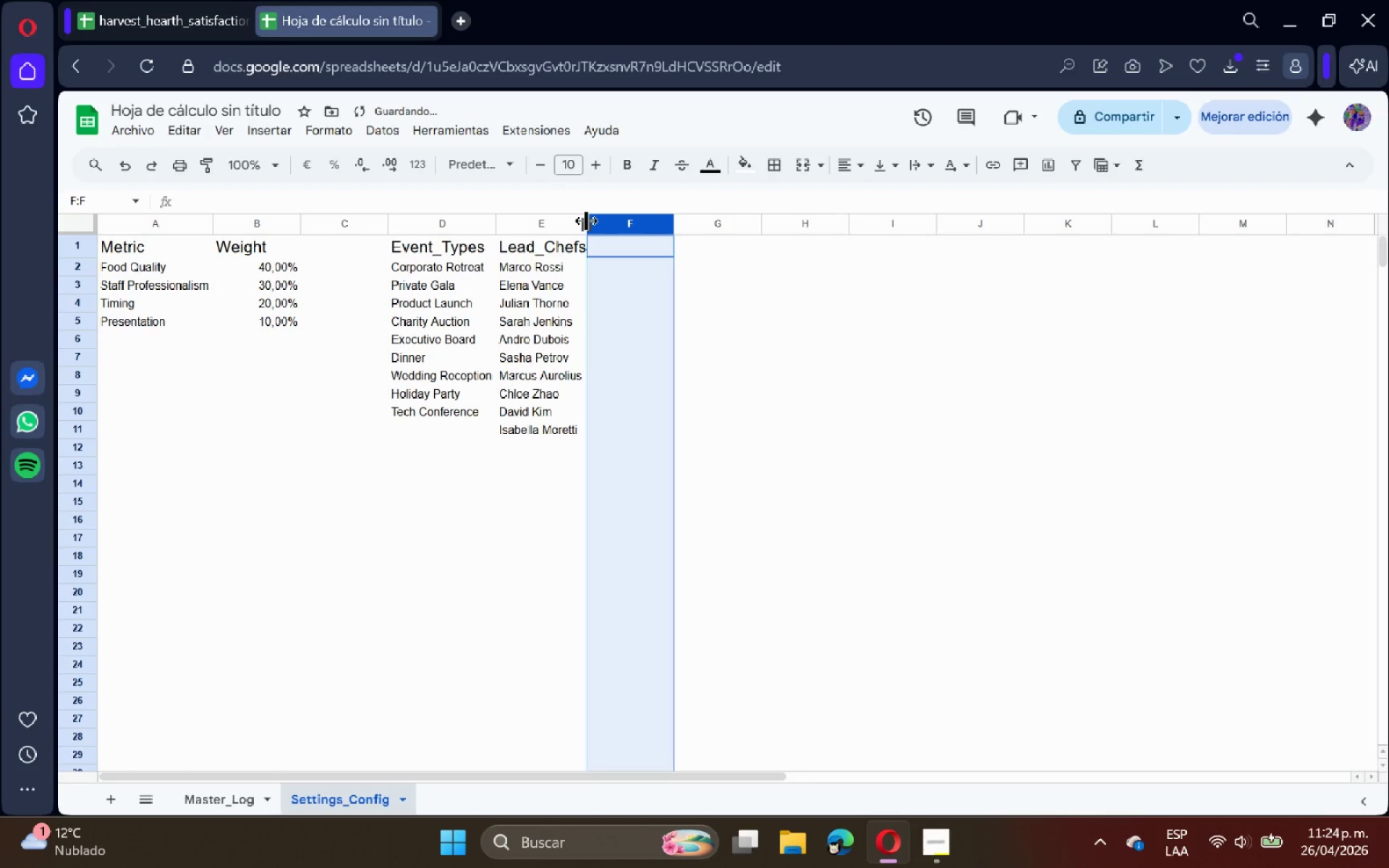 
triple_click([586, 221])
 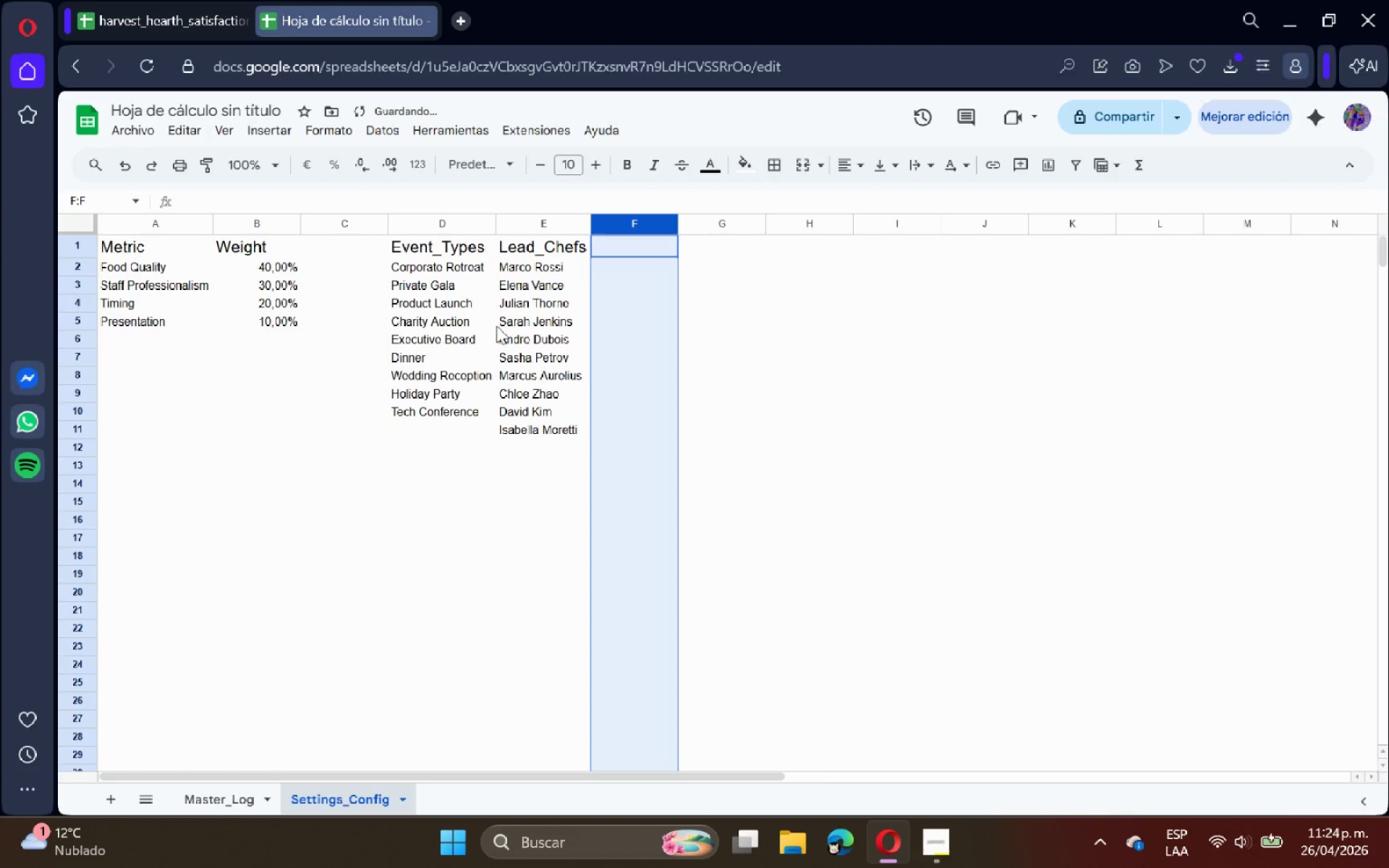 
left_click([459, 343])
 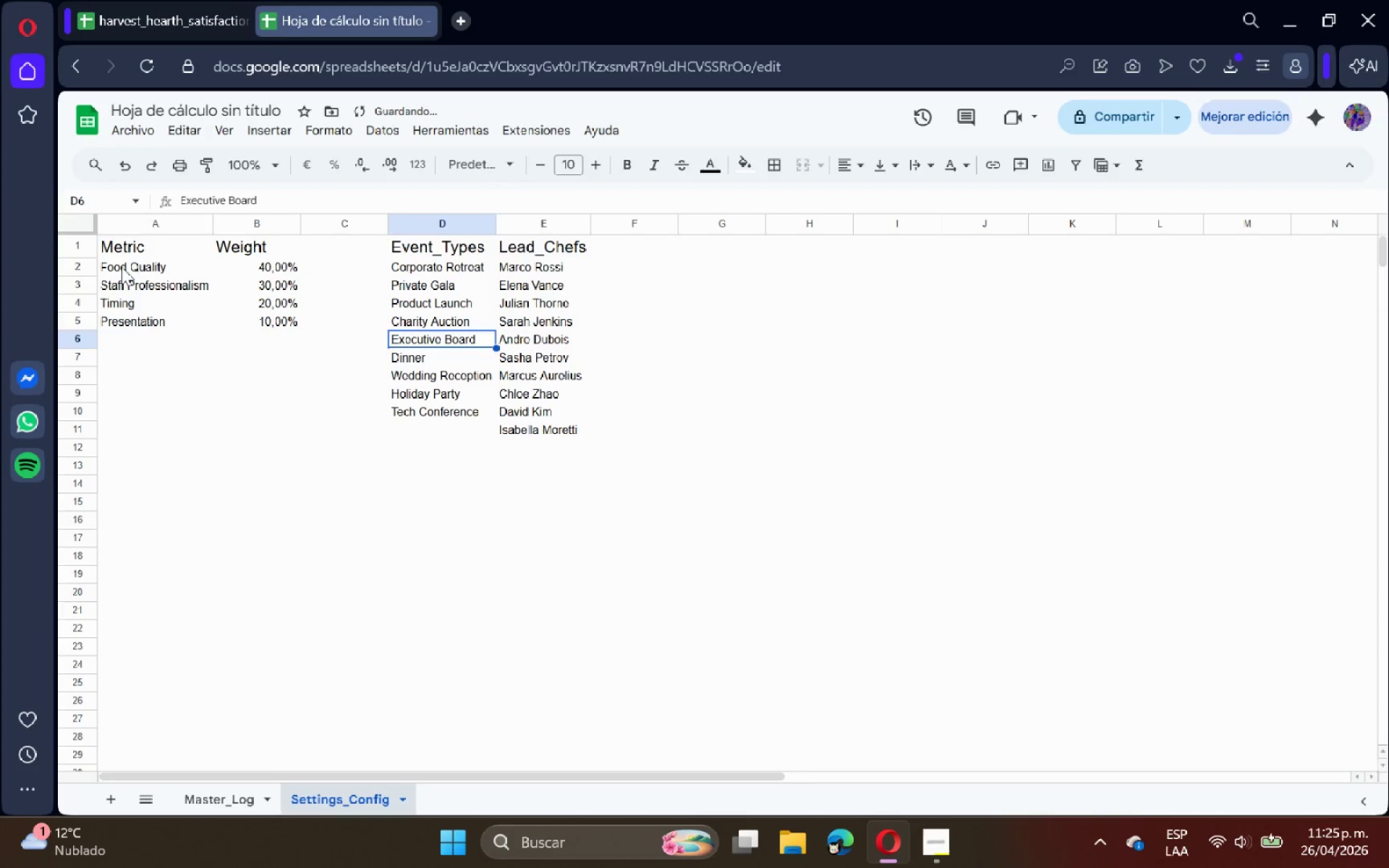 
left_click_drag(start_coordinate=[118, 265], to_coordinate=[568, 436])
 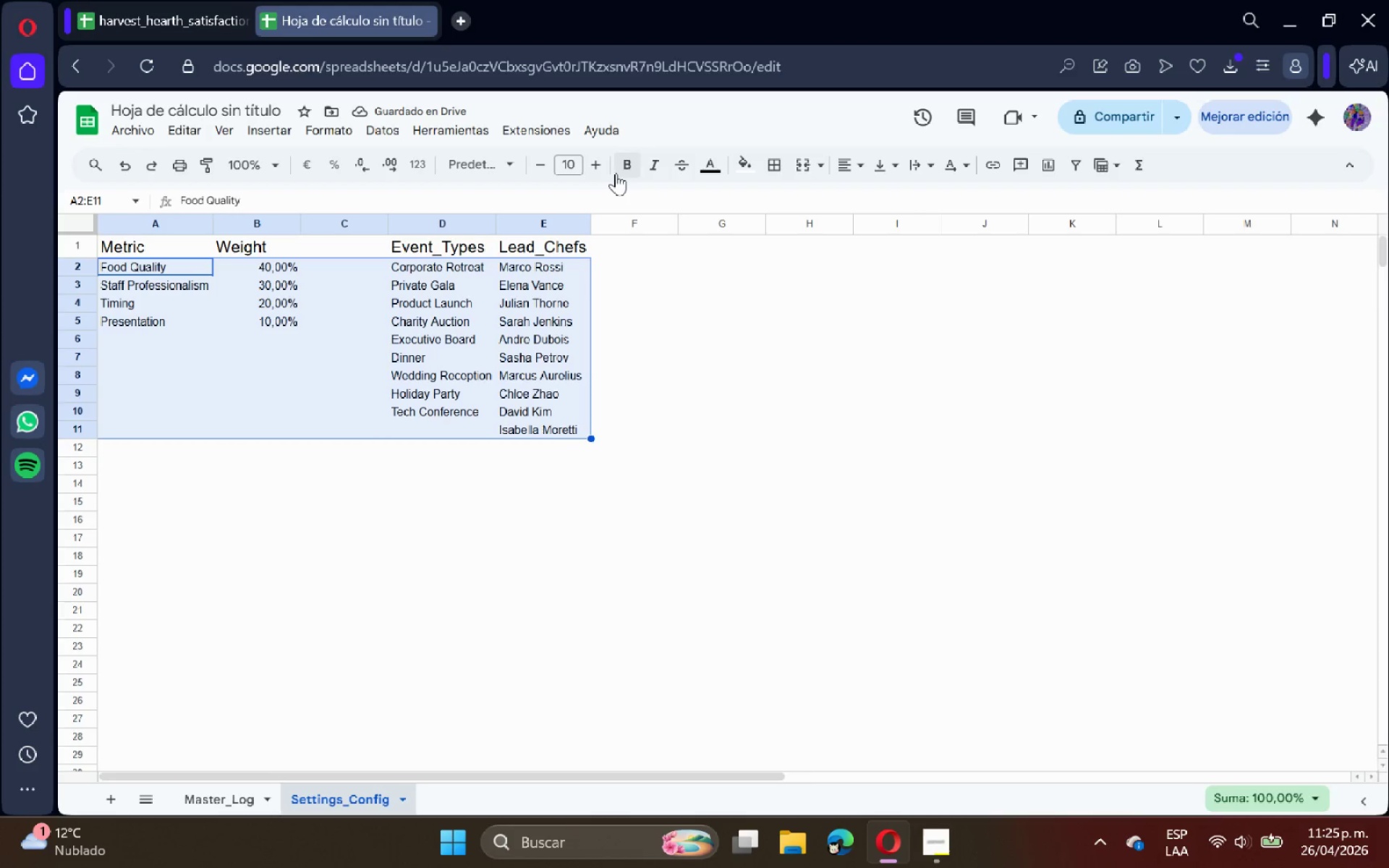 
left_click([606, 167])
 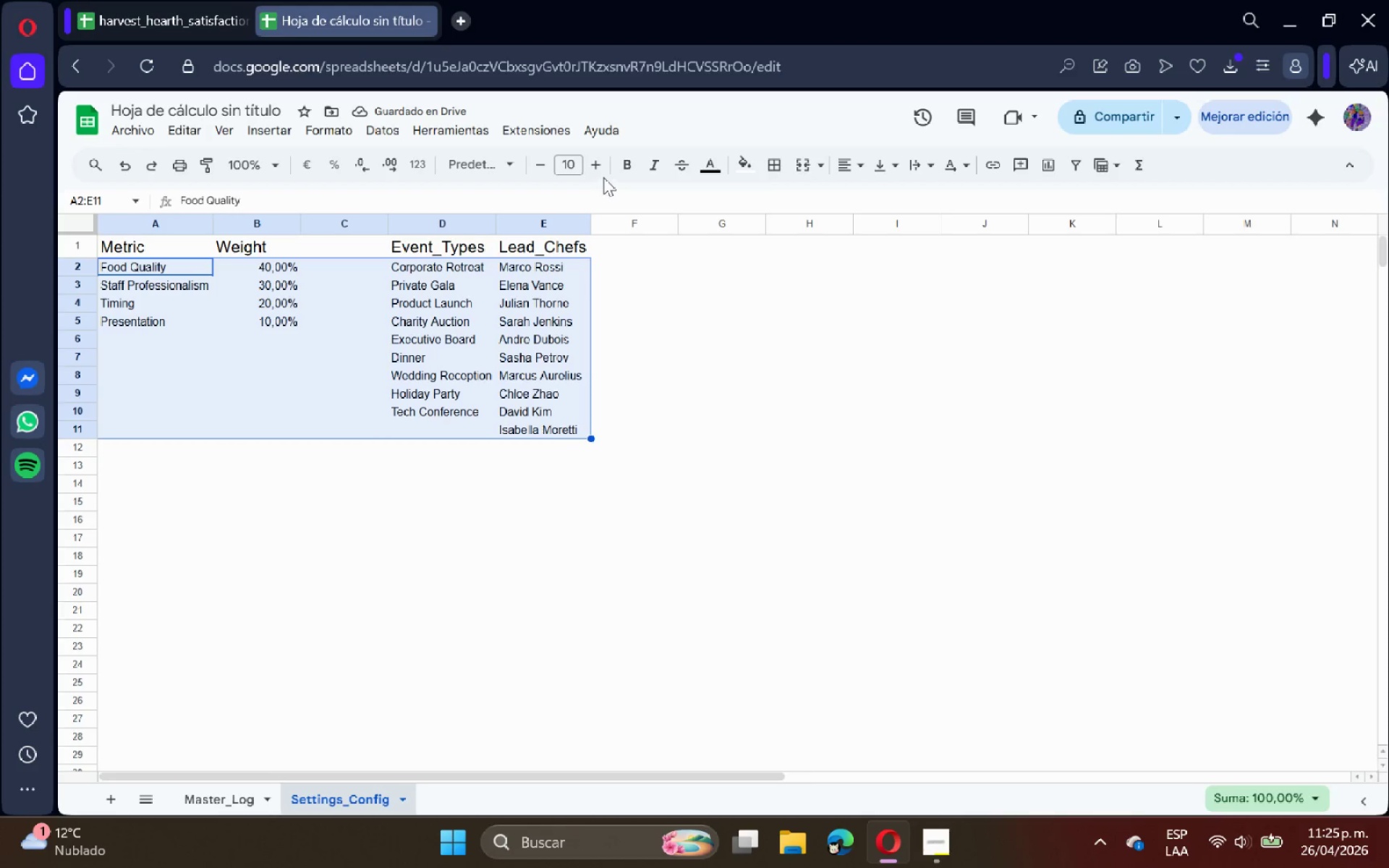 
left_click([600, 171])
 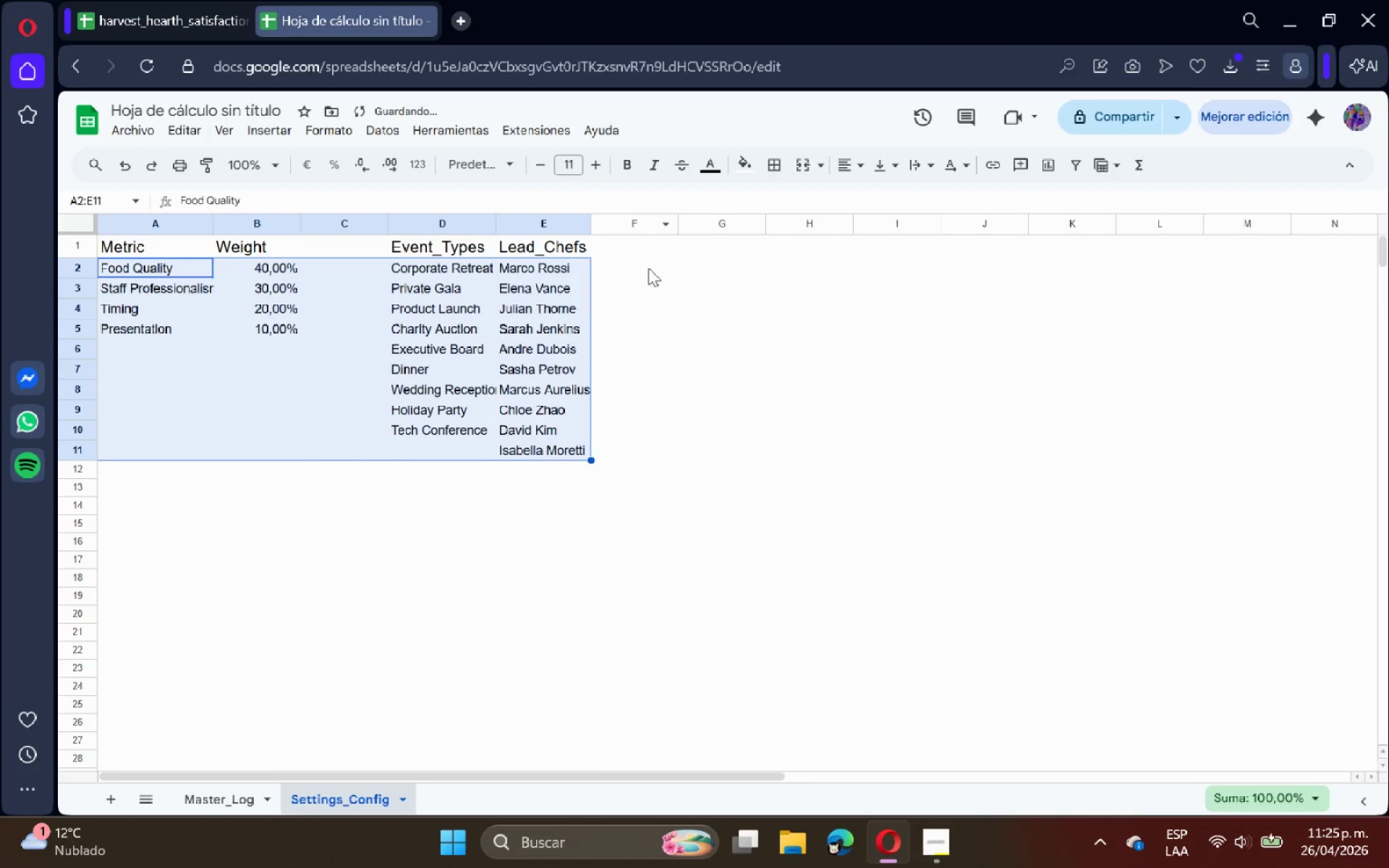 
double_click([649, 269])
 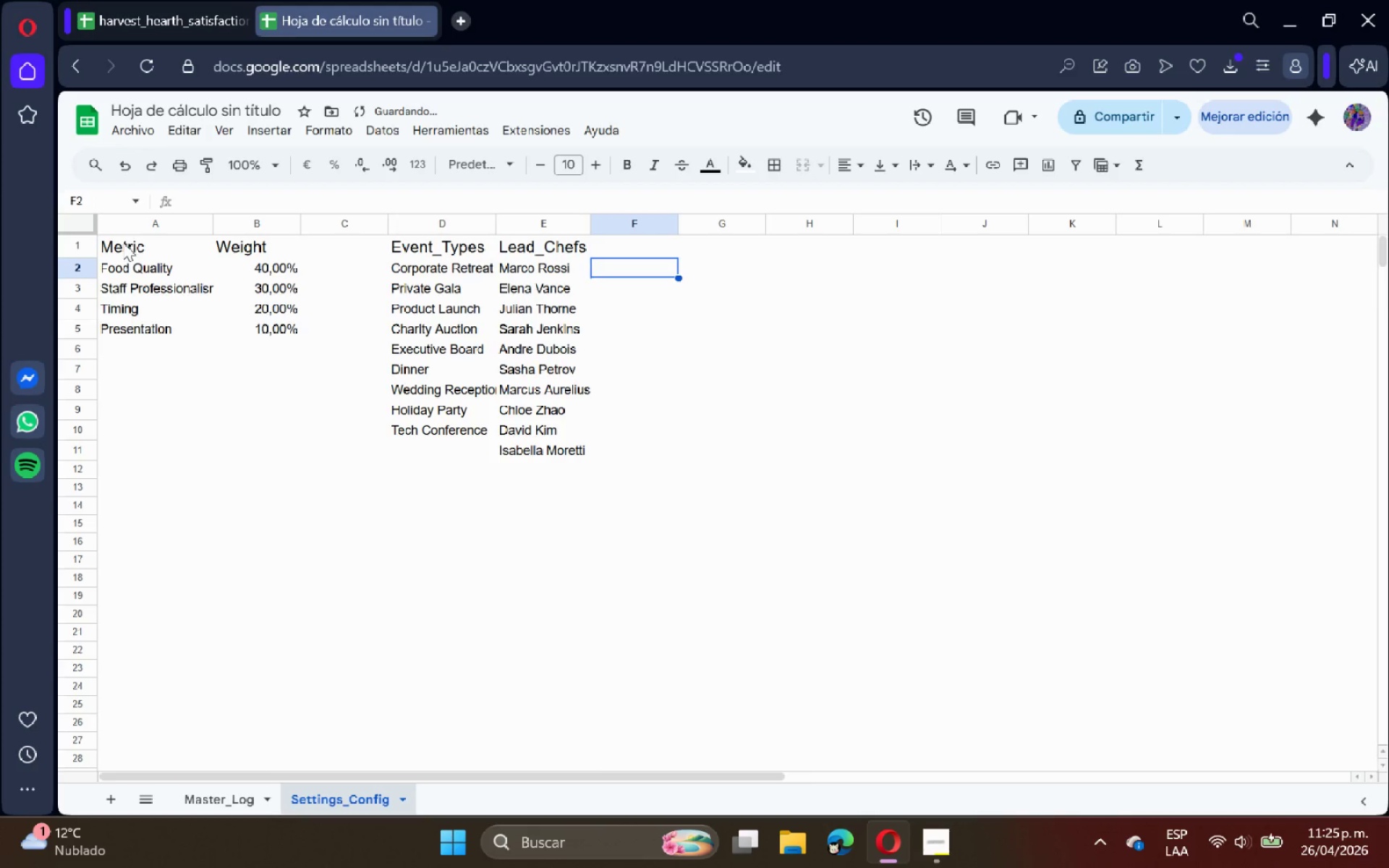 
left_click_drag(start_coordinate=[115, 244], to_coordinate=[224, 243])
 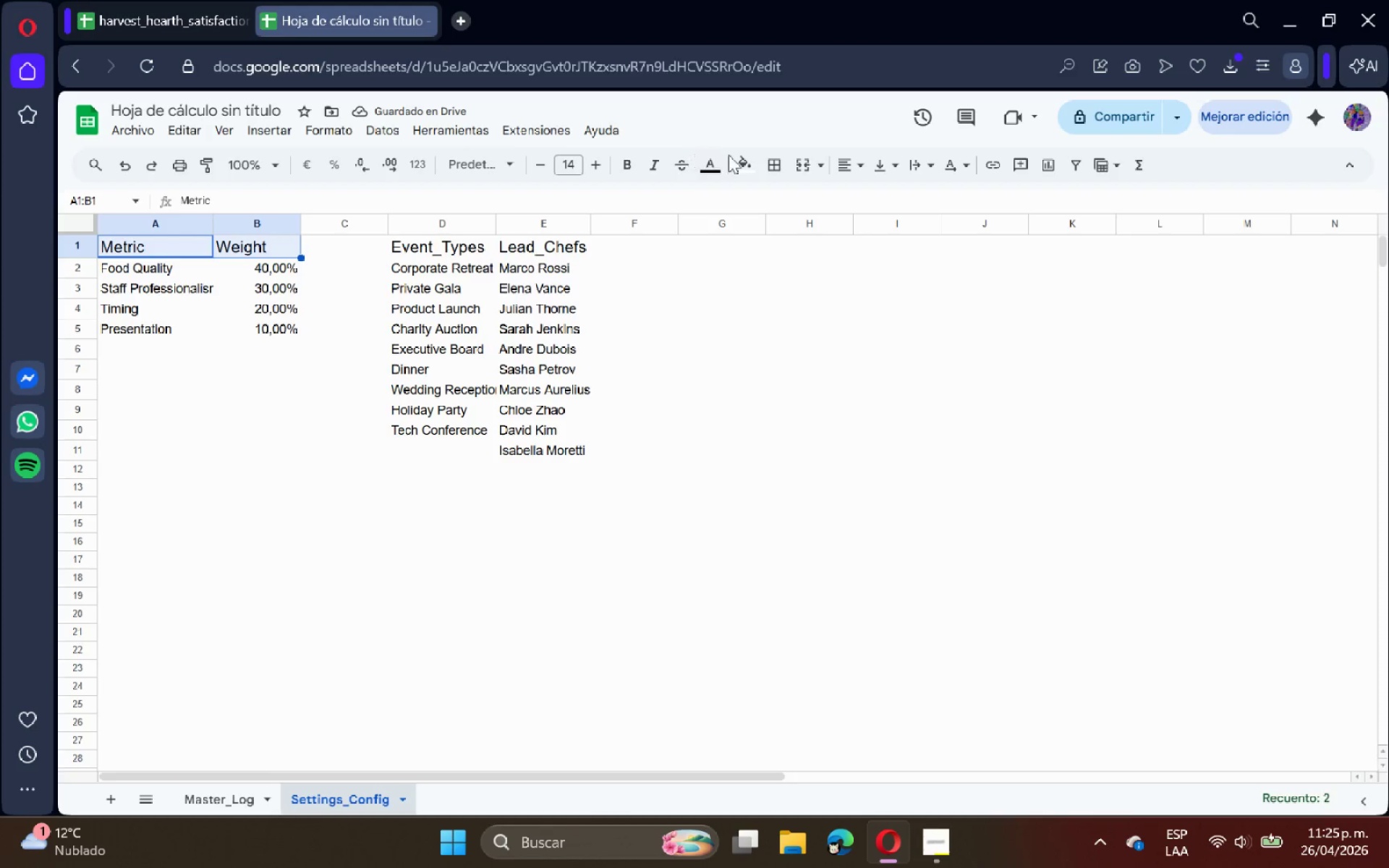 
left_click([736, 157])
 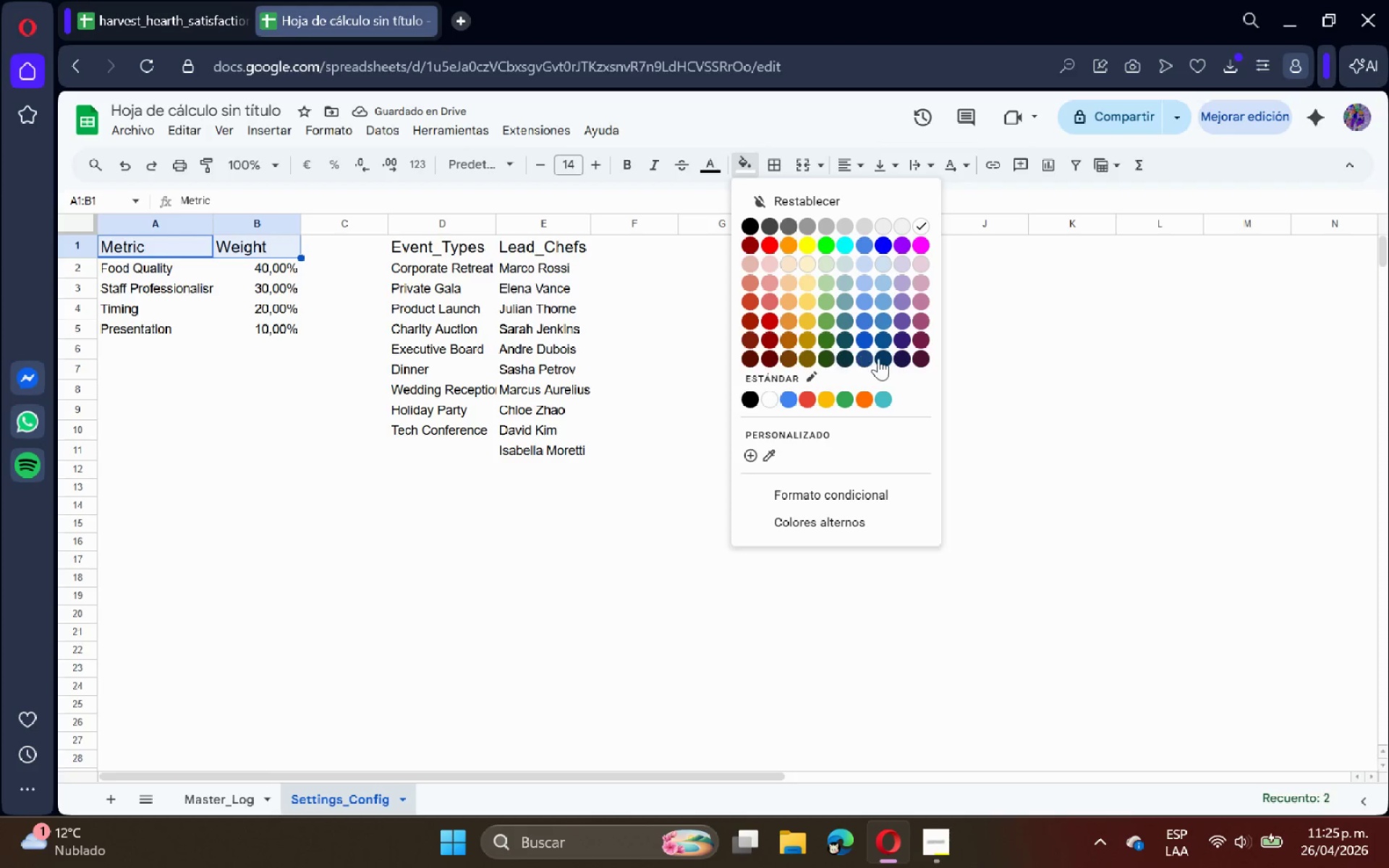 
left_click([880, 358])
 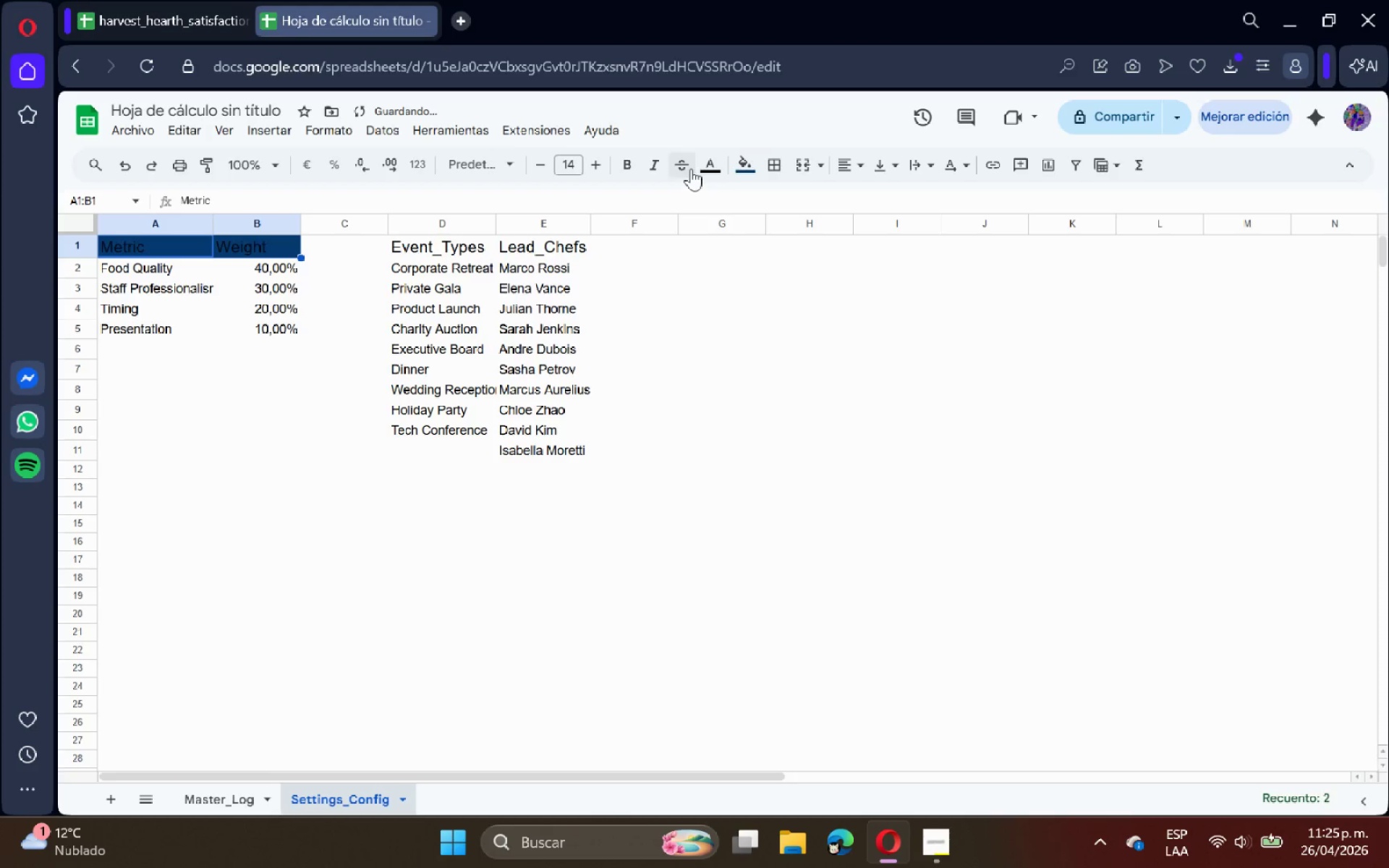 
left_click([705, 170])
 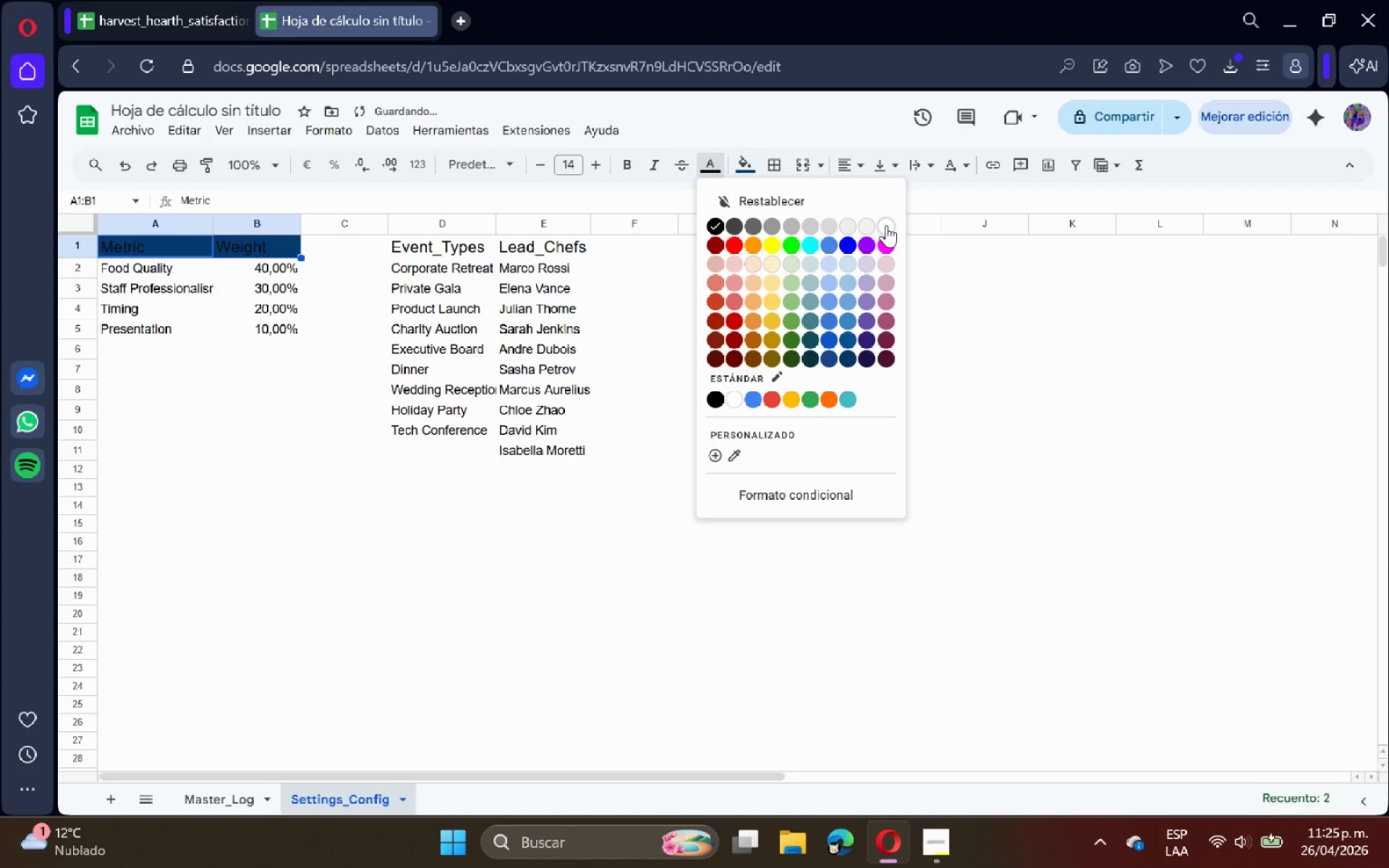 
left_click([886, 225])
 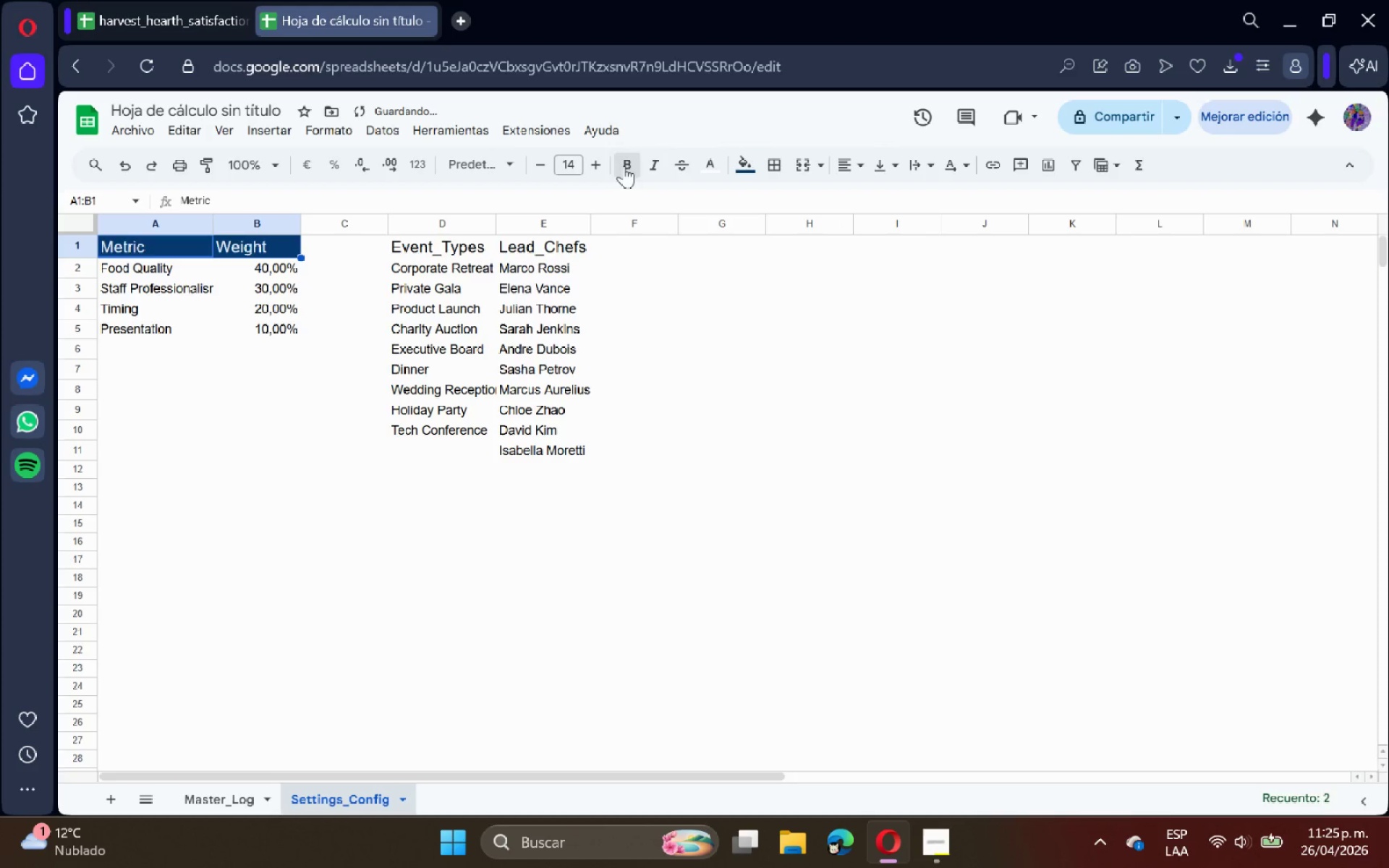 
double_click([586, 312])
 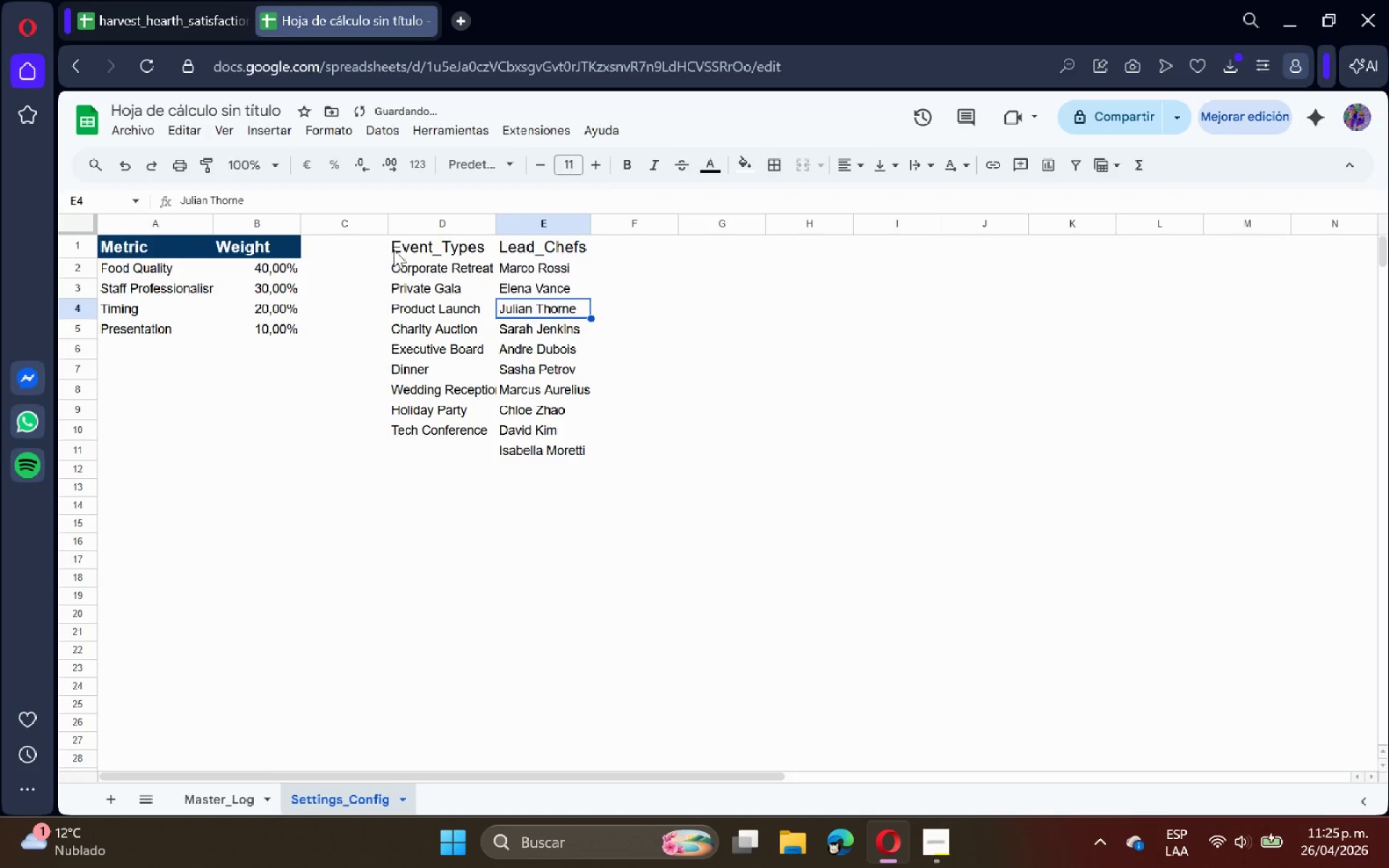 
left_click_drag(start_coordinate=[407, 242], to_coordinate=[535, 247])
 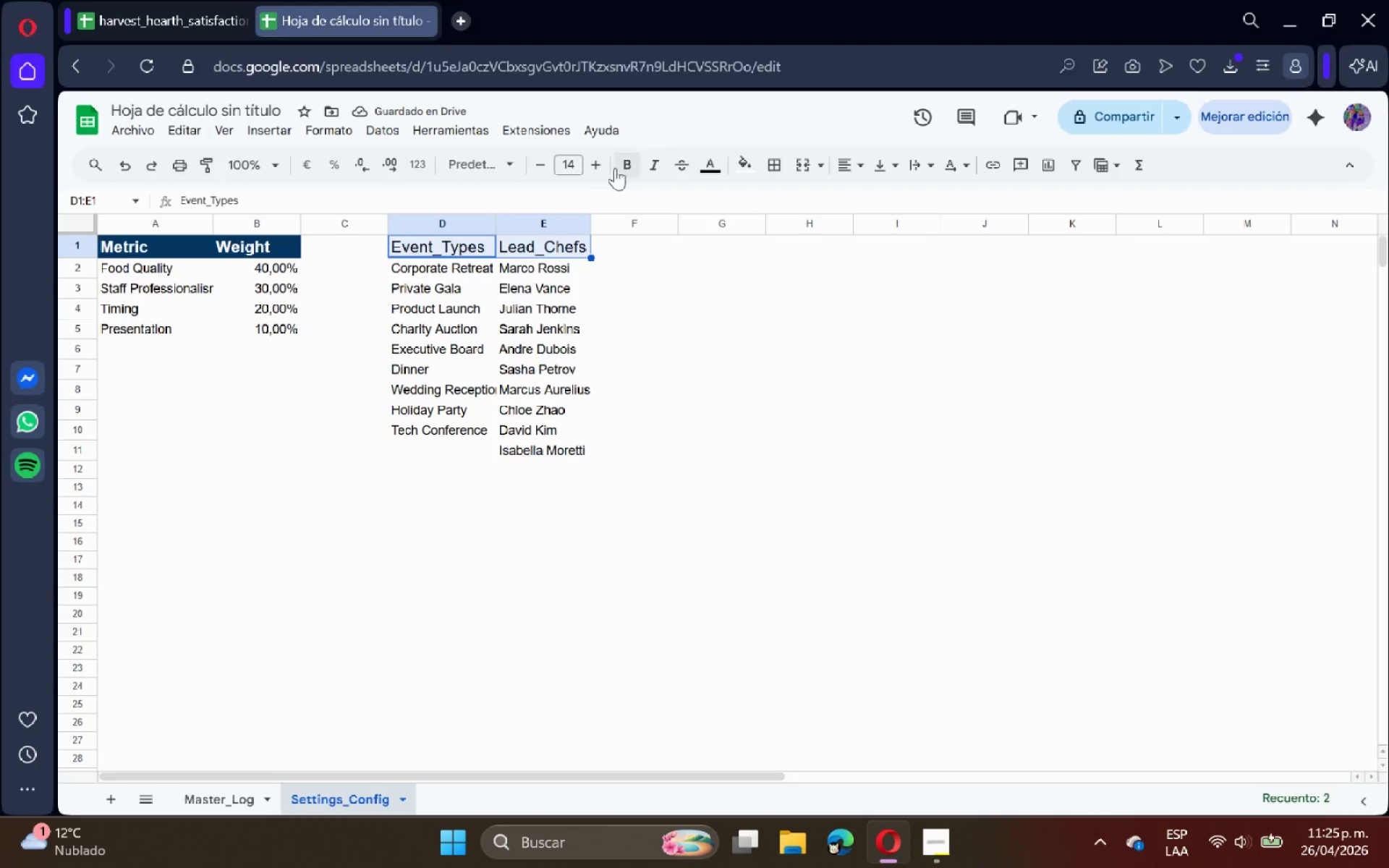 
left_click([617, 164])
 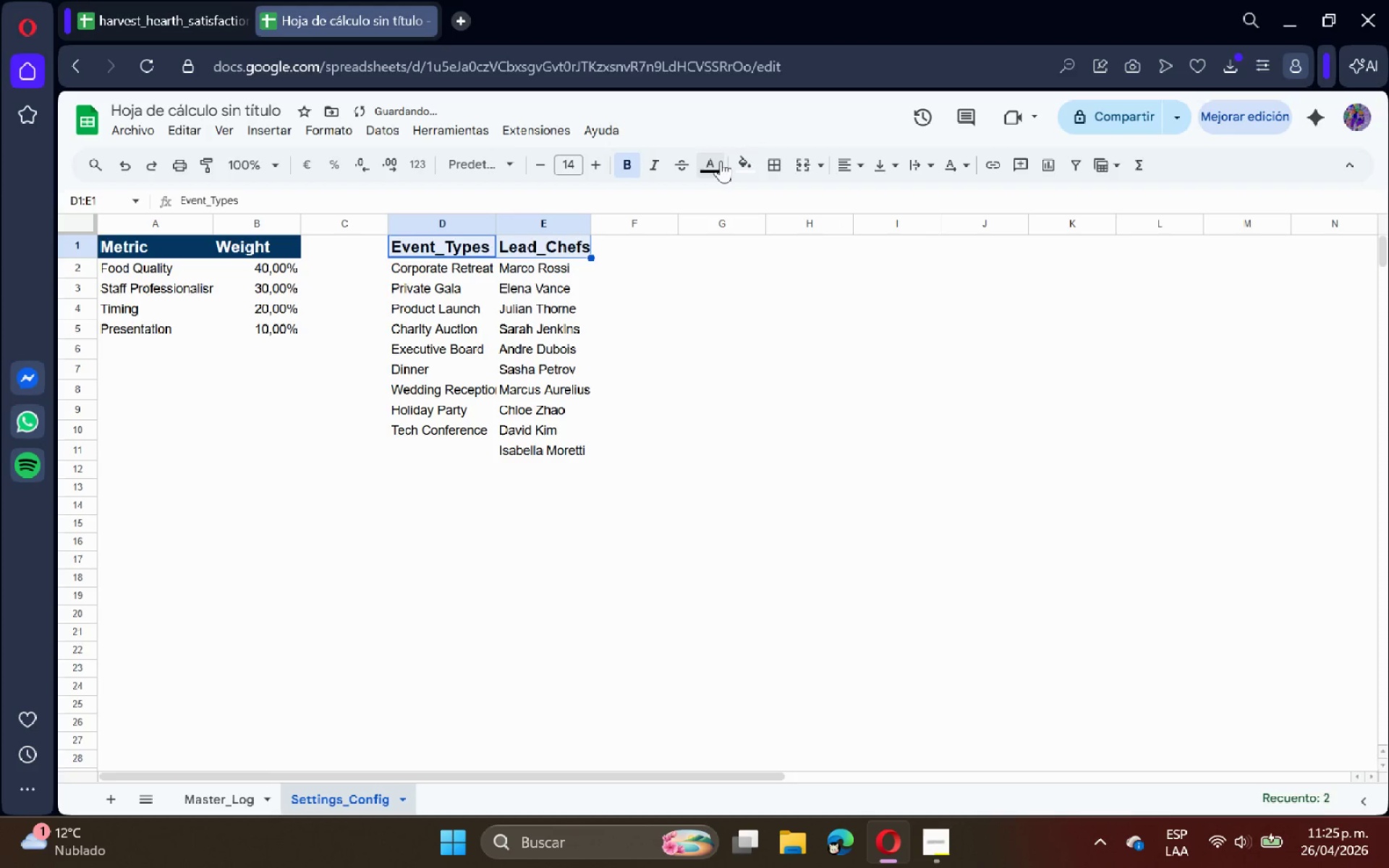 
left_click([735, 156])
 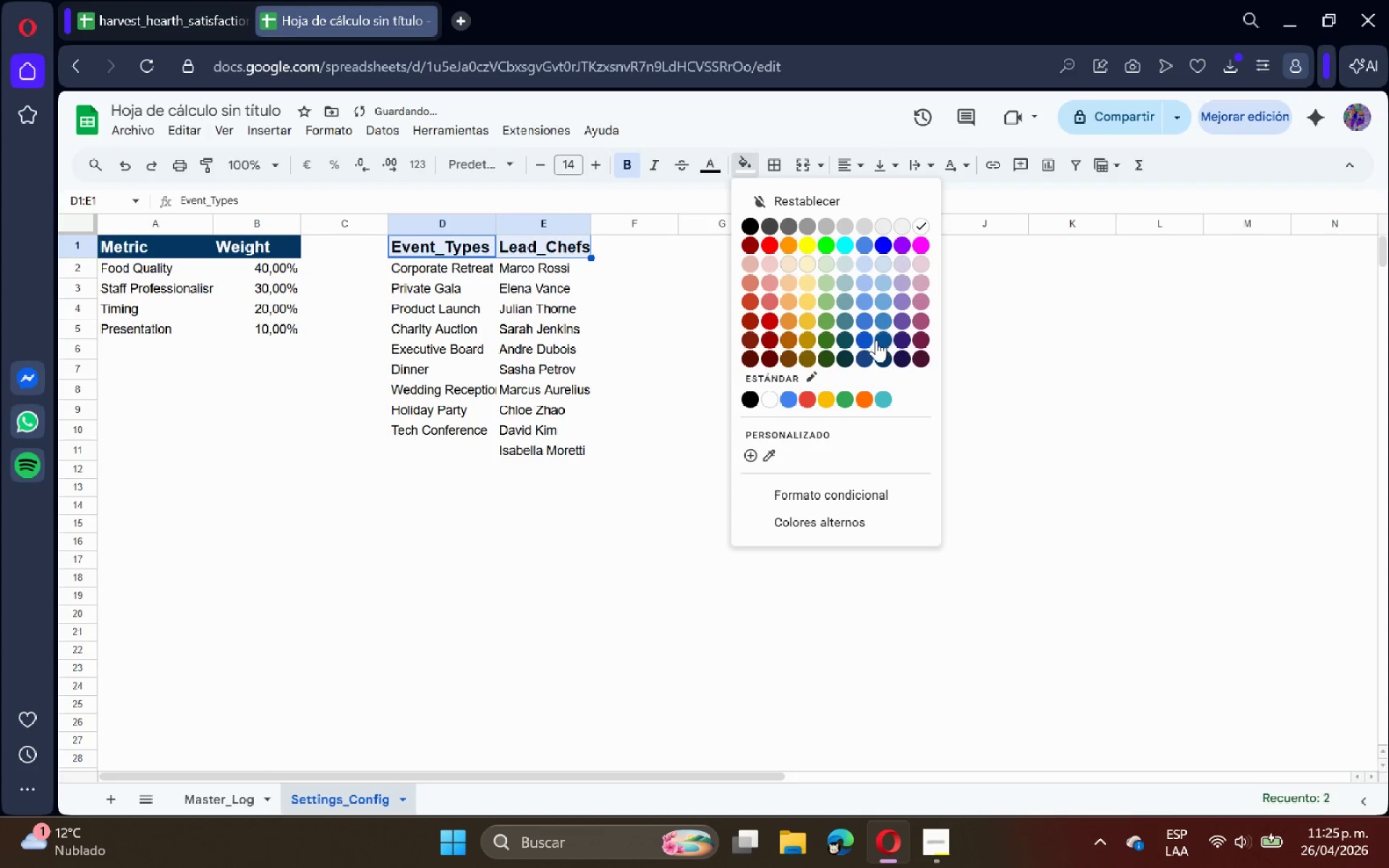 
left_click([883, 357])
 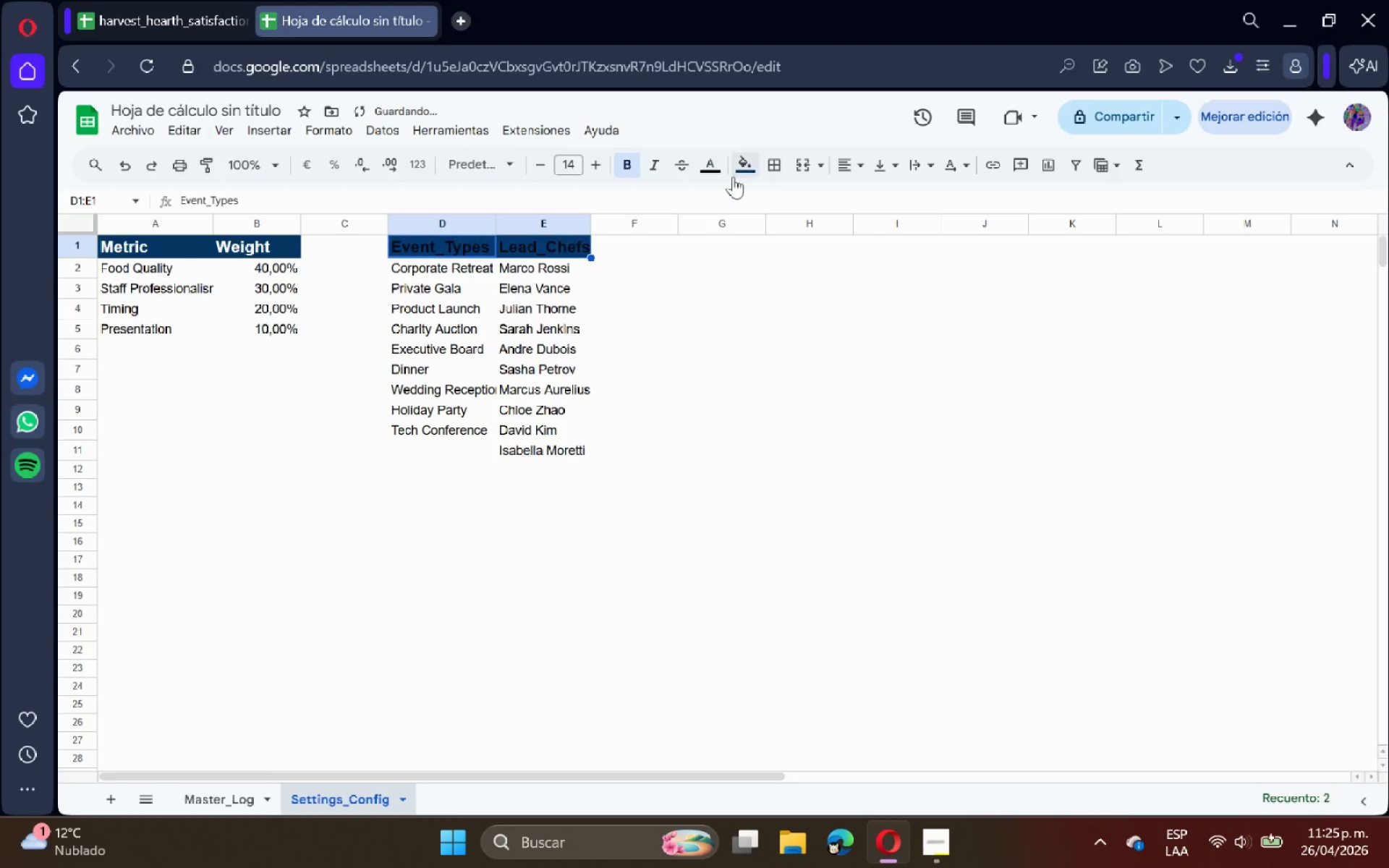 
left_click([713, 169])
 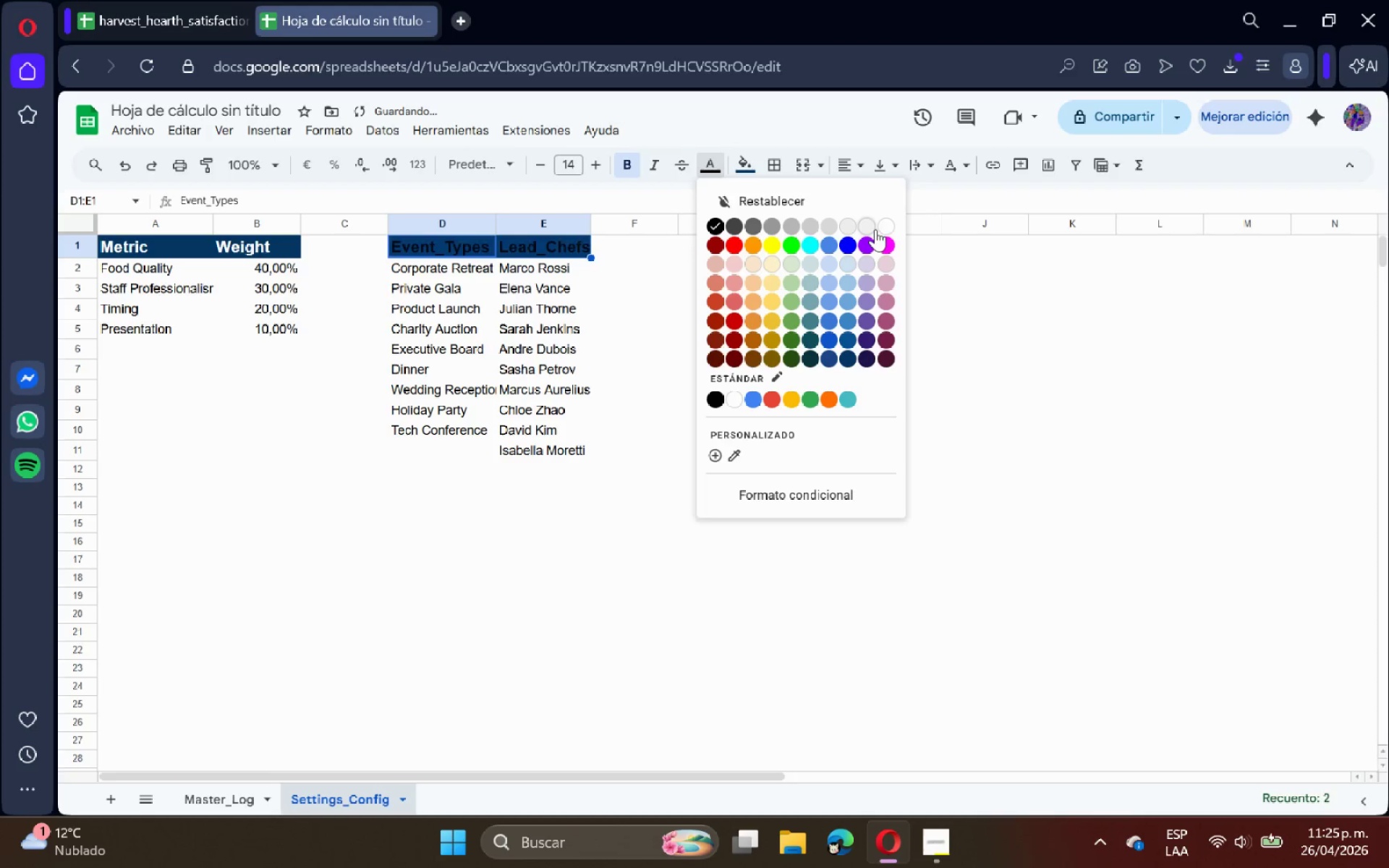 
left_click([884, 229])
 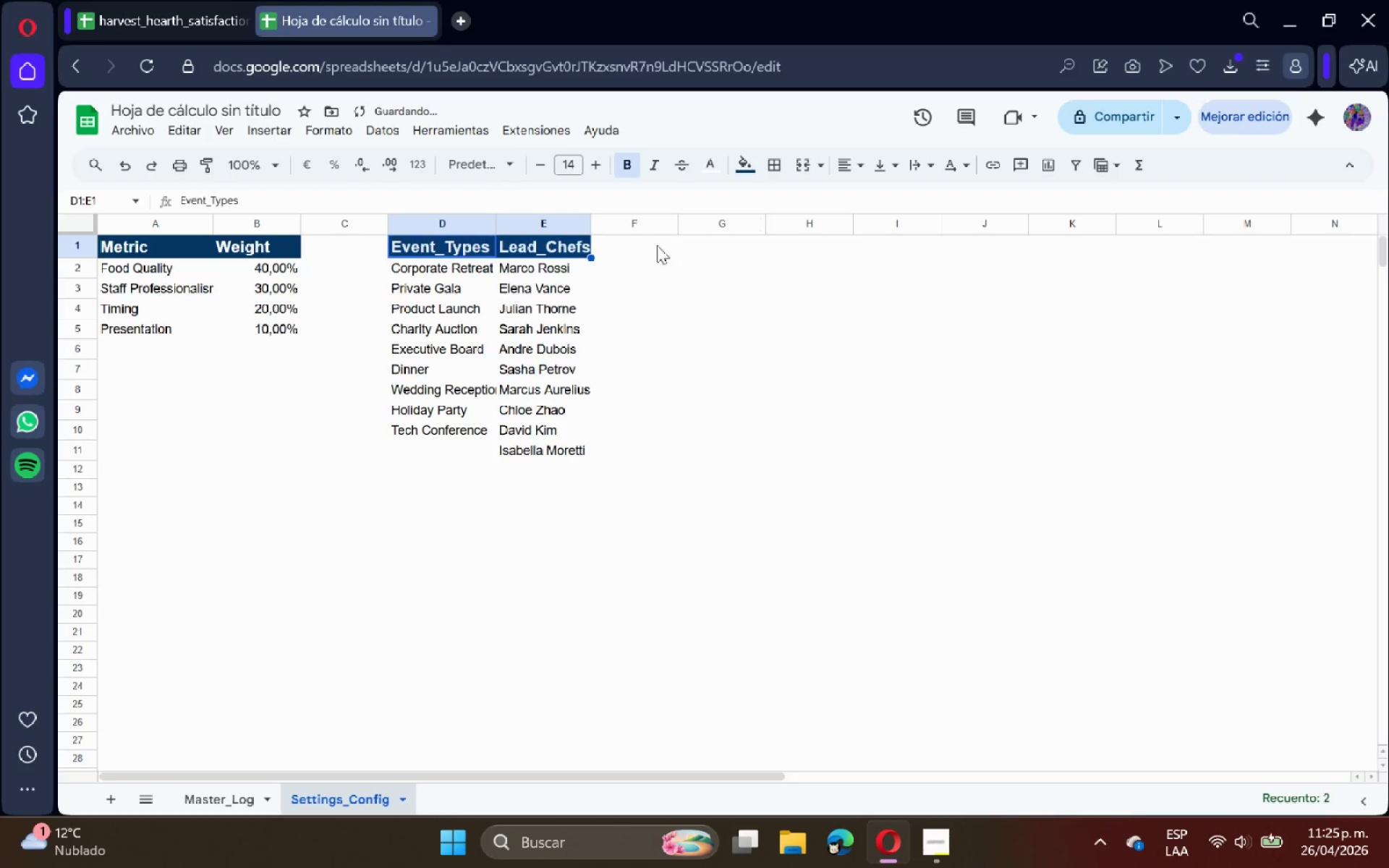 
left_click([650, 252])
 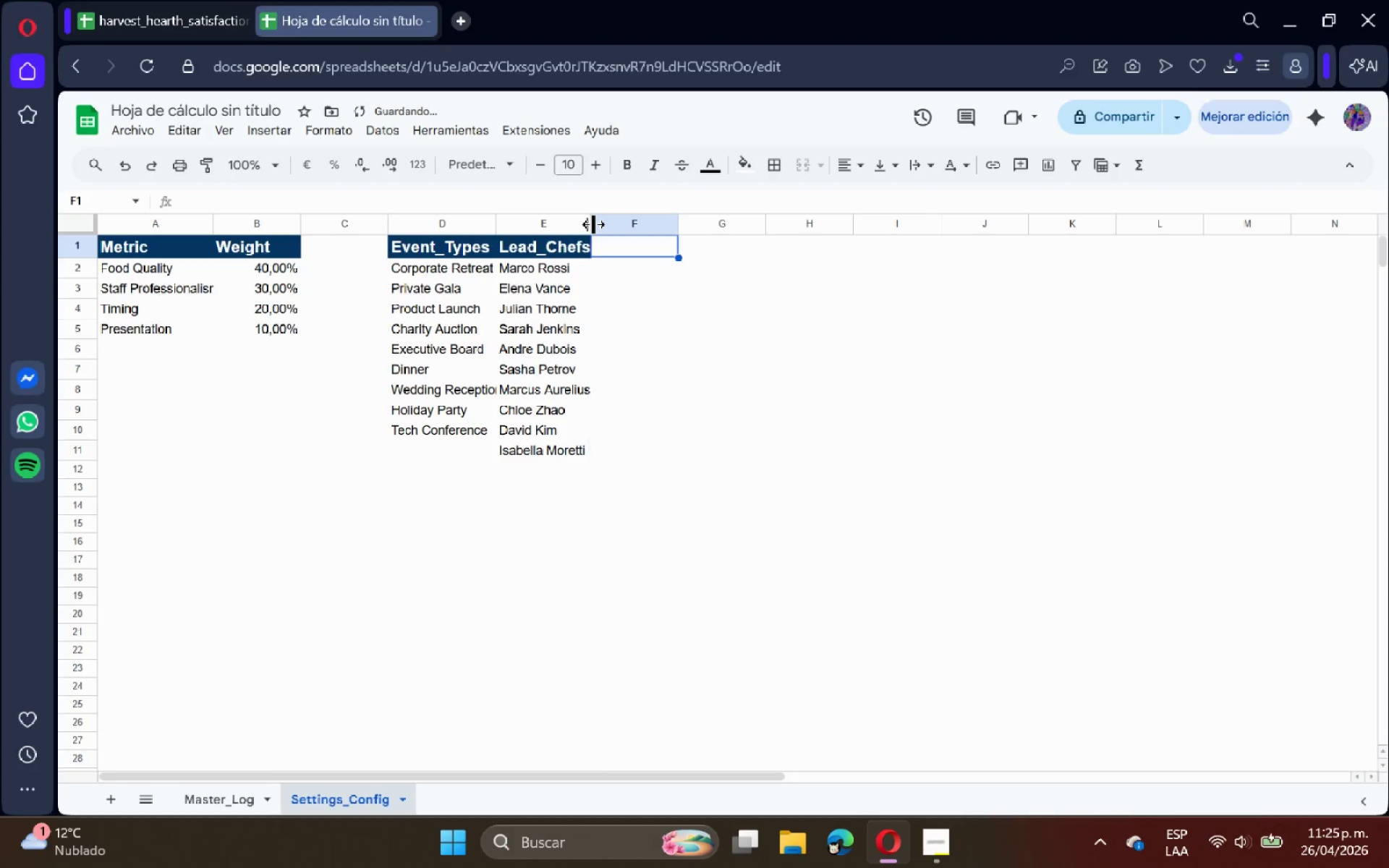 
double_click([593, 224])
 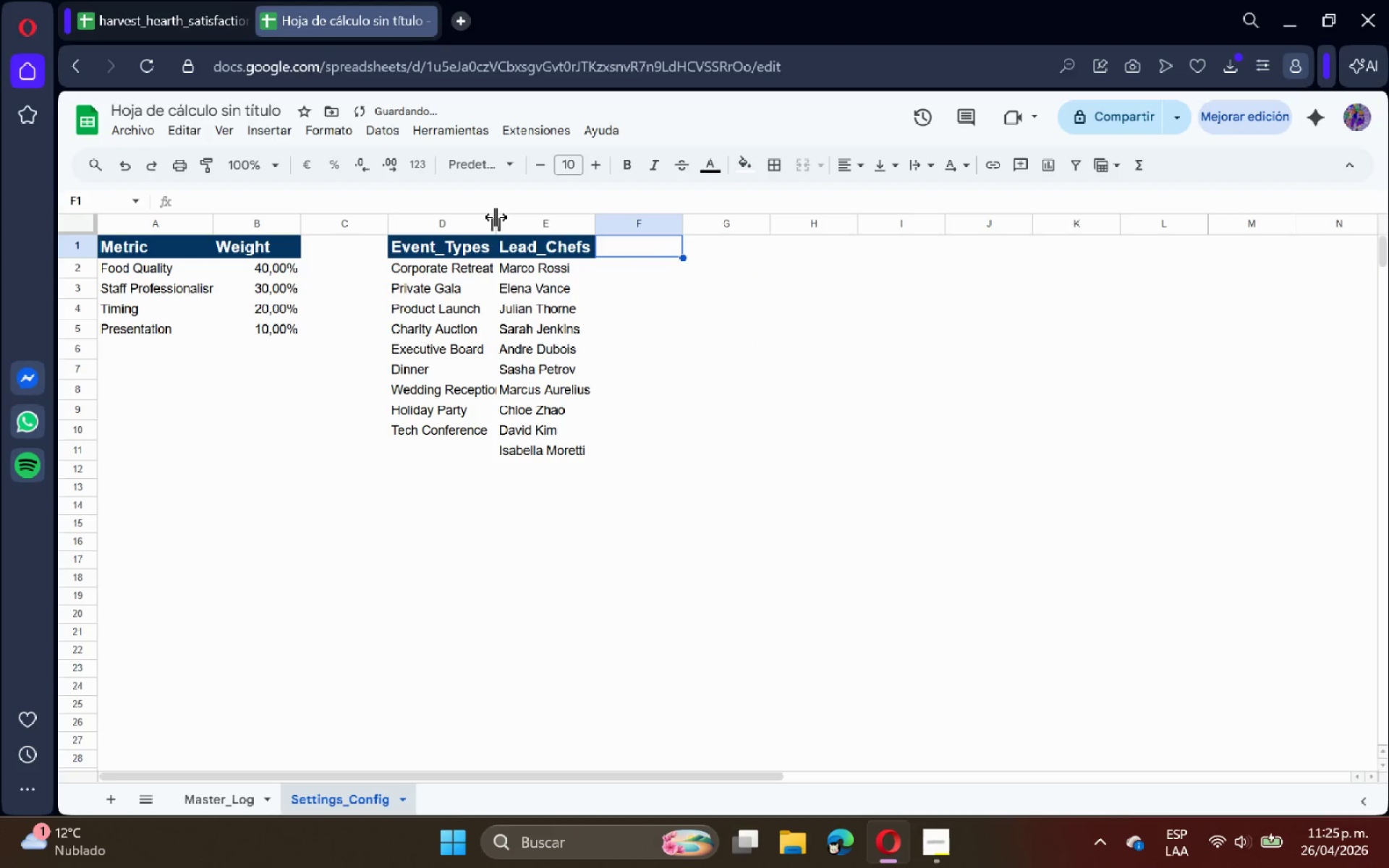 
double_click([496, 217])
 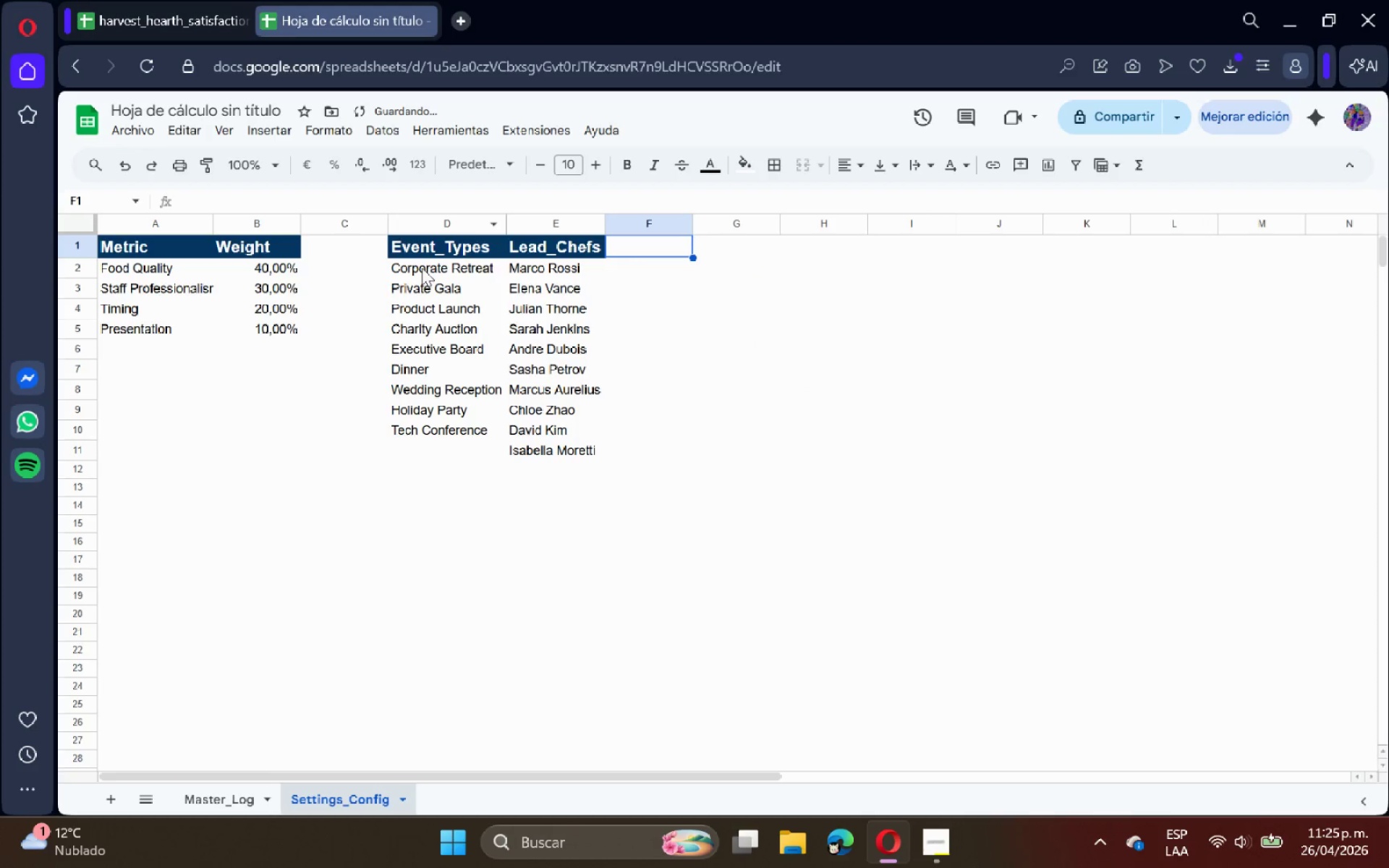 
left_click_drag(start_coordinate=[422, 266], to_coordinate=[543, 443])
 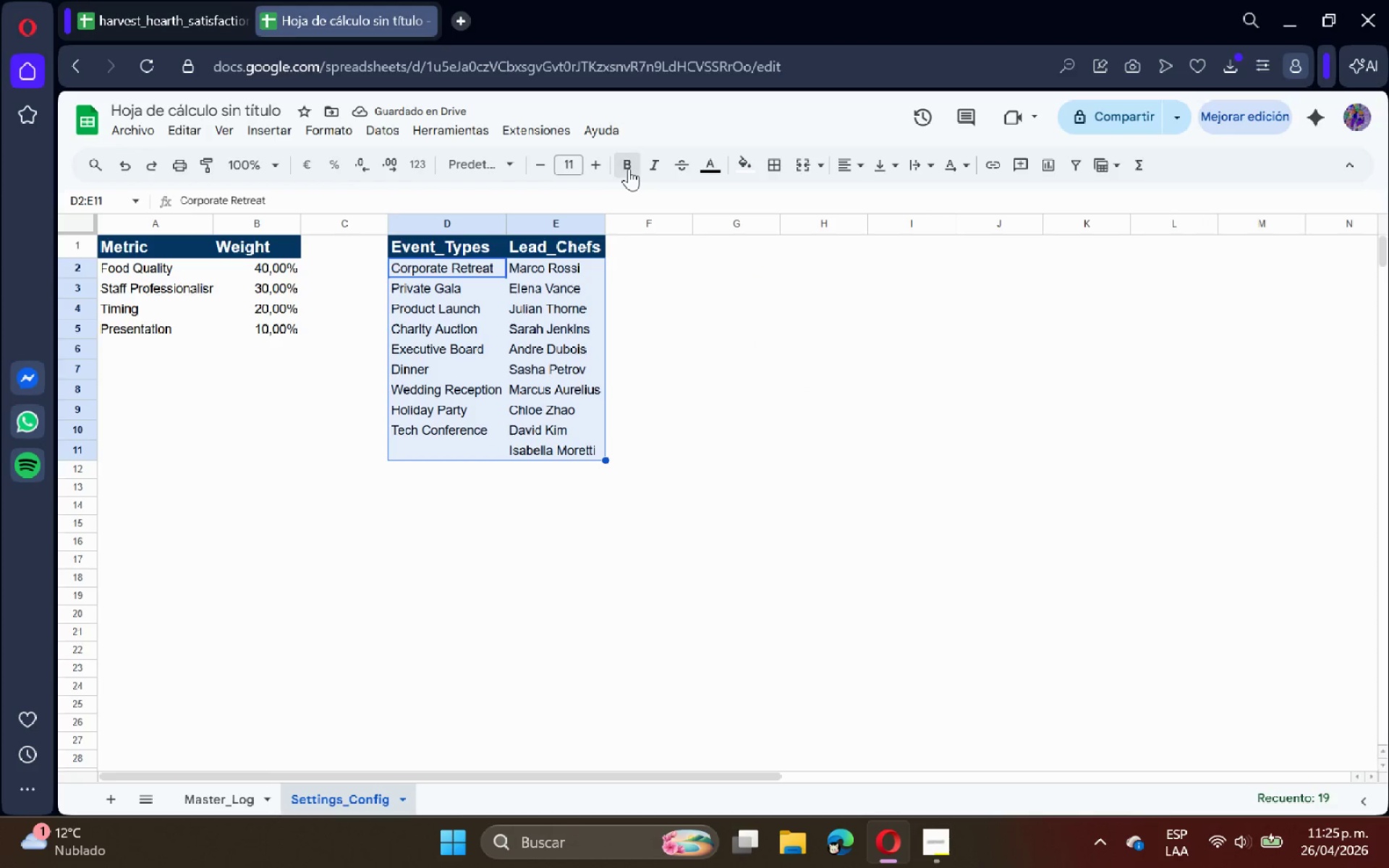 
double_click([725, 321])
 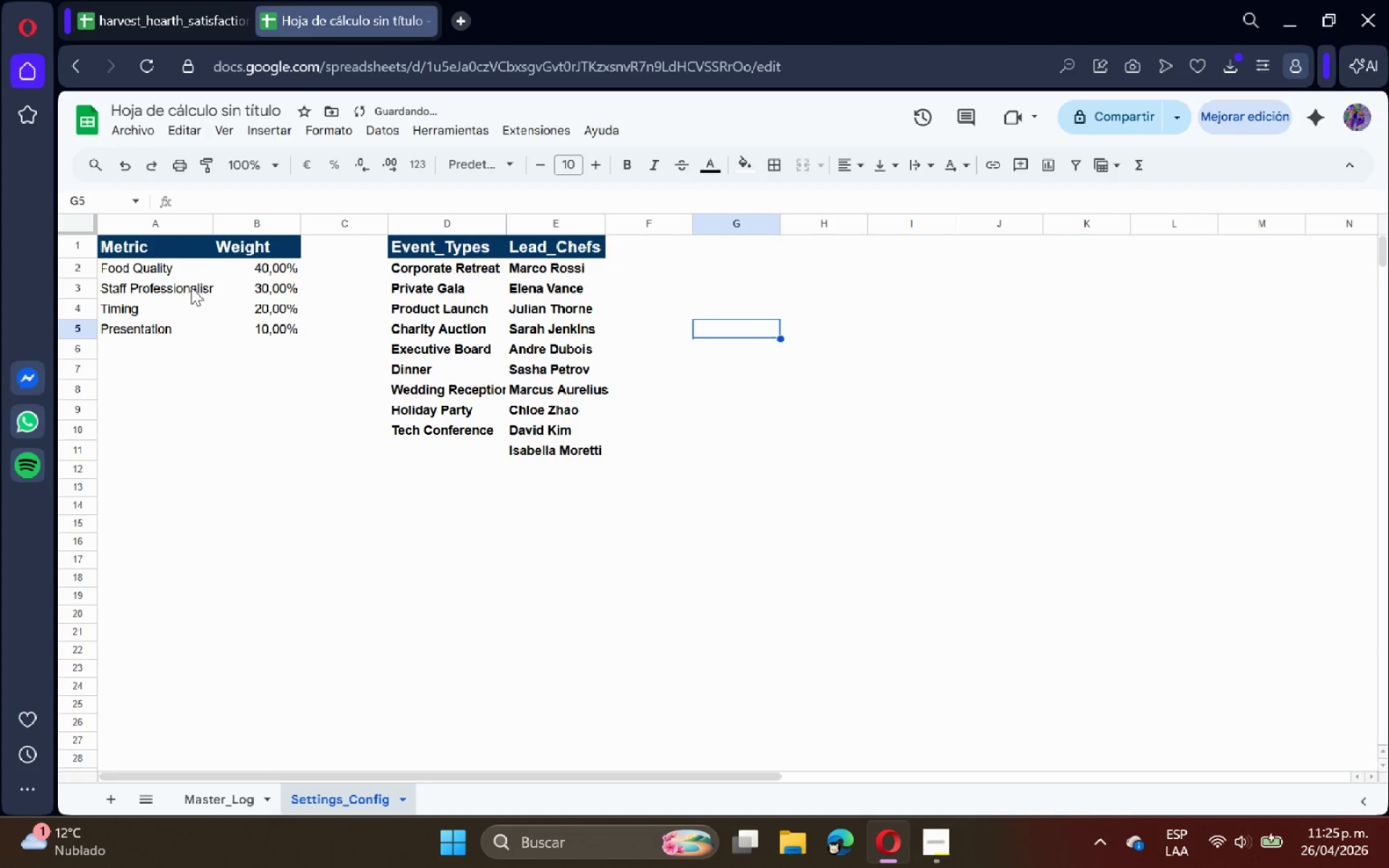 
left_click_drag(start_coordinate=[163, 270], to_coordinate=[270, 328])
 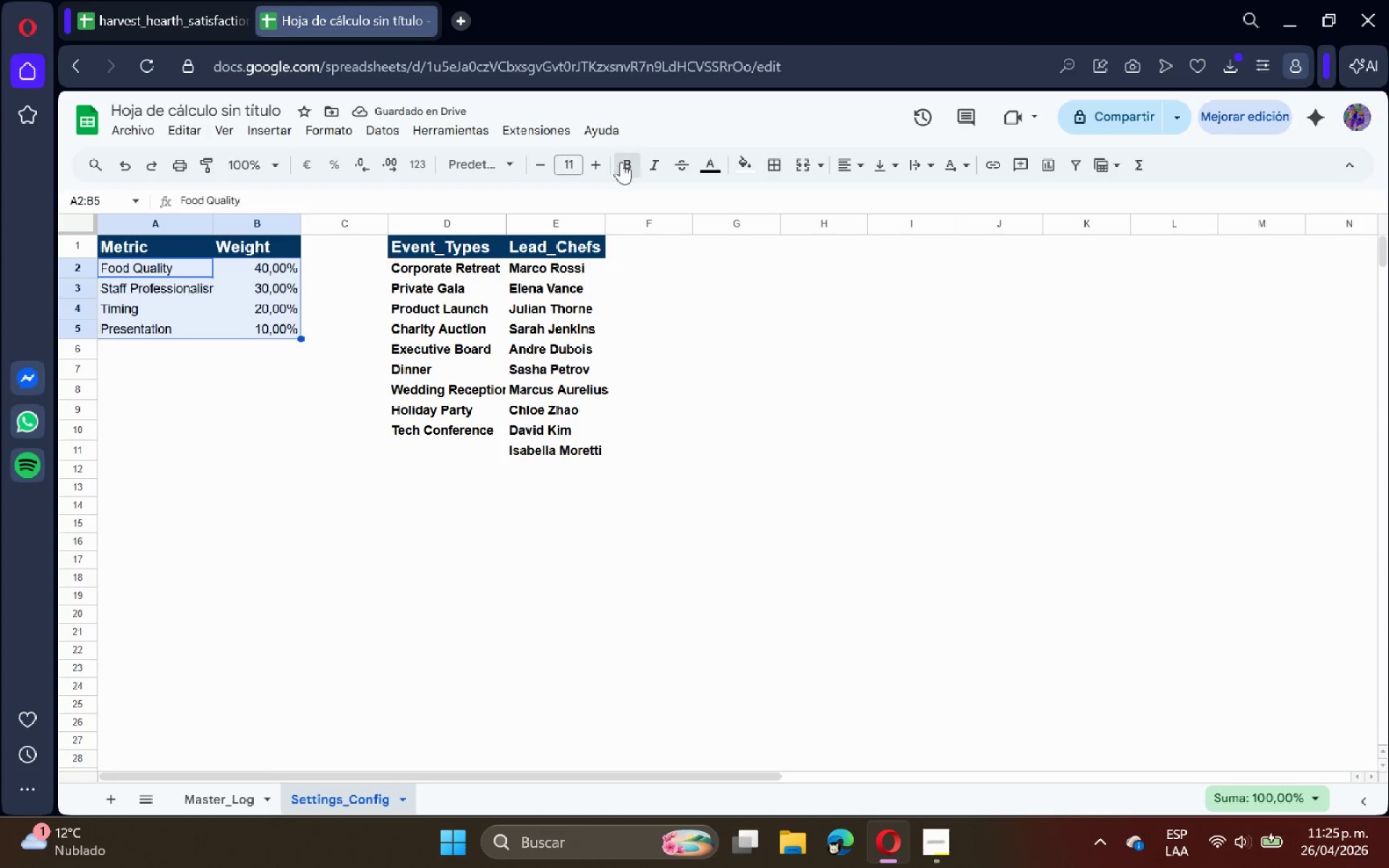 
double_click([717, 341])
 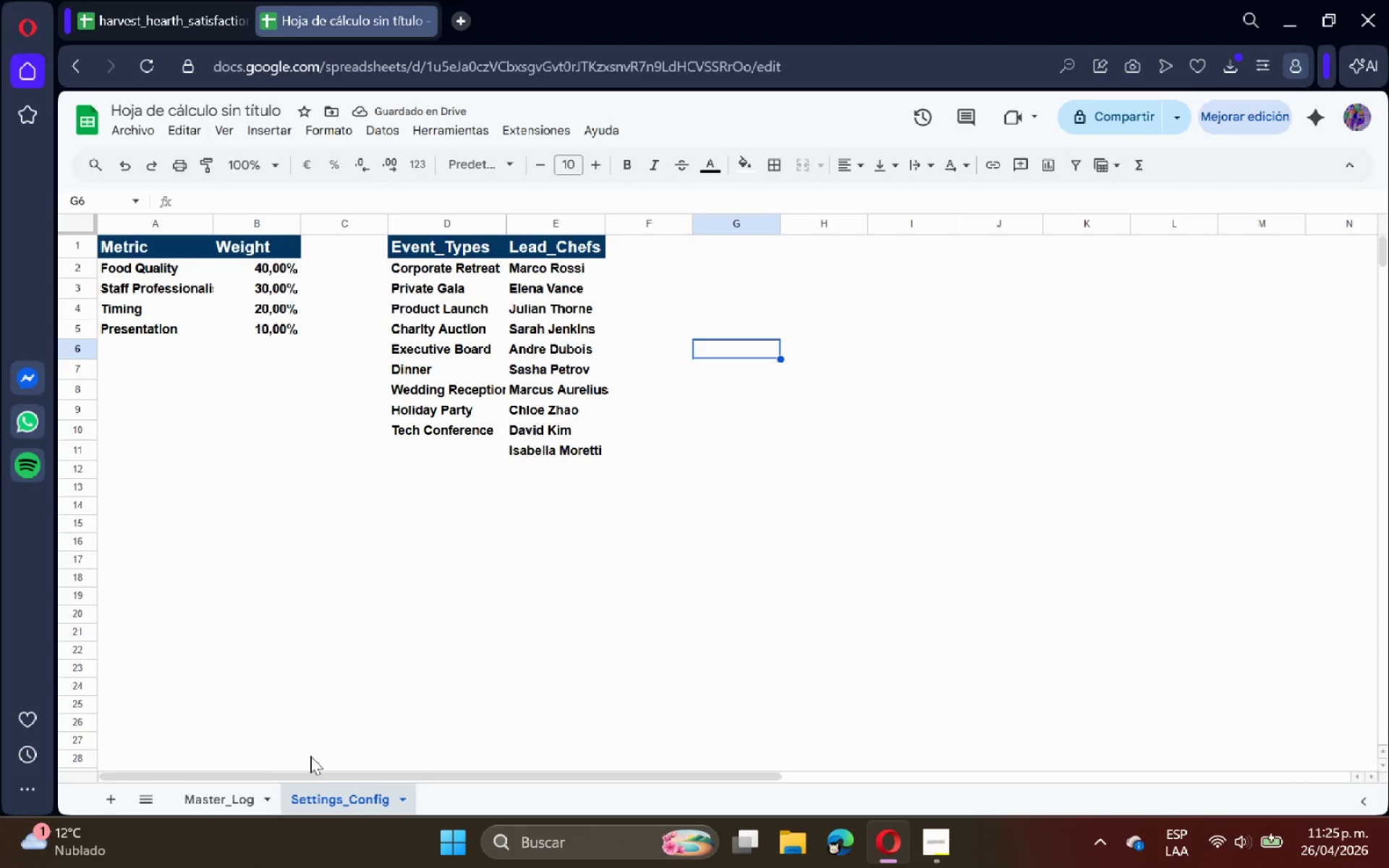 
right_click([364, 802])
 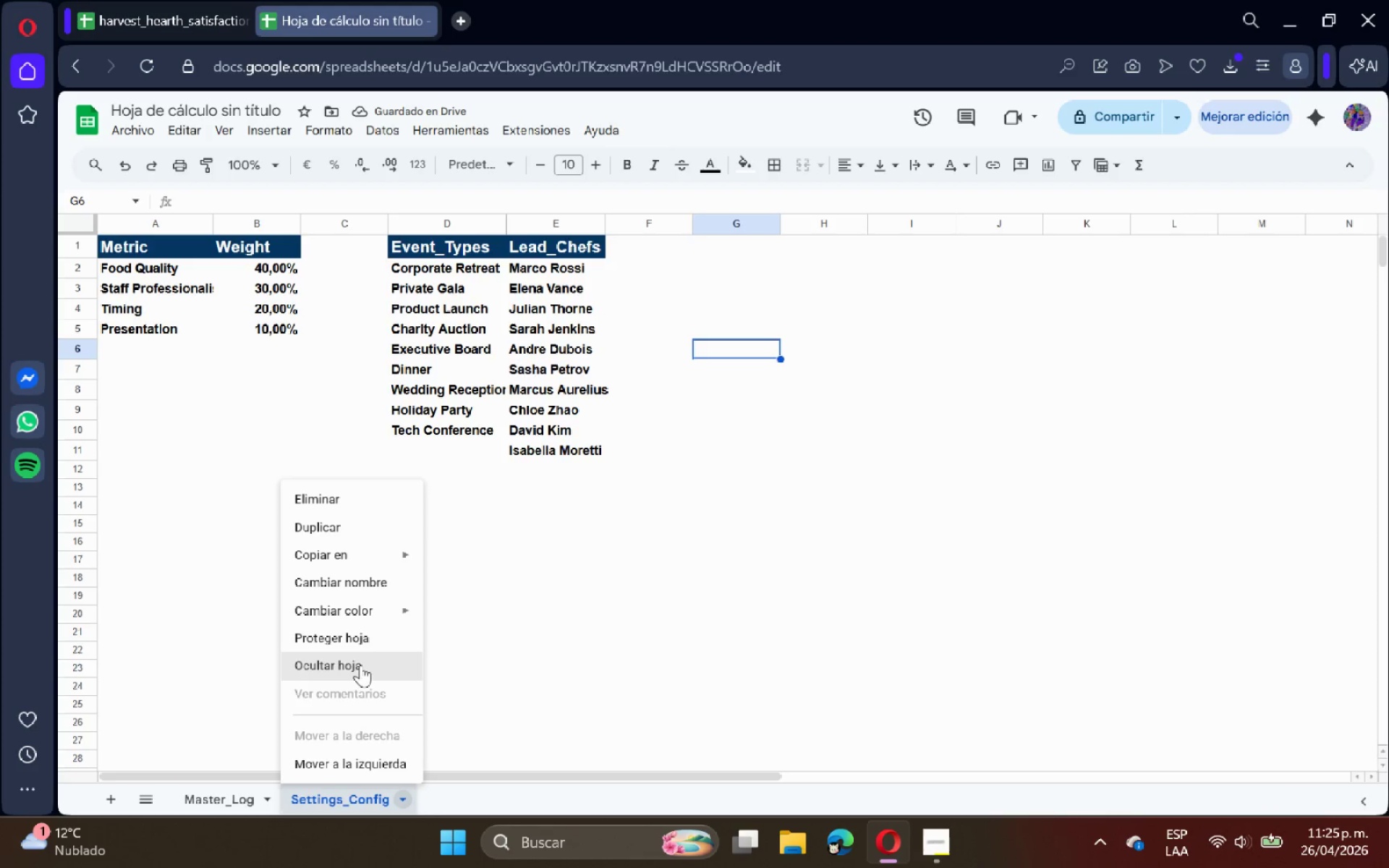 
left_click([362, 639])
 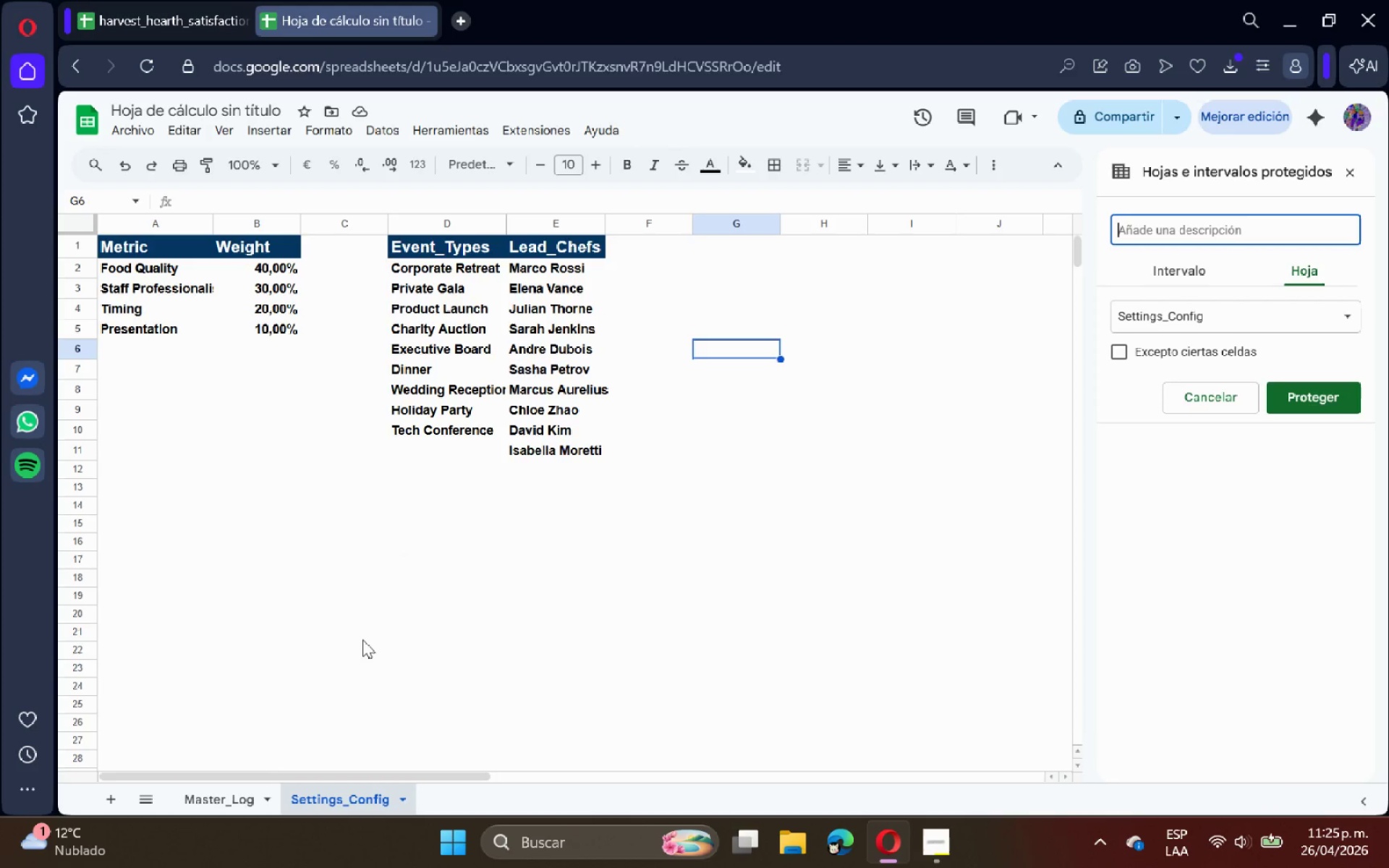 
type(Params)
 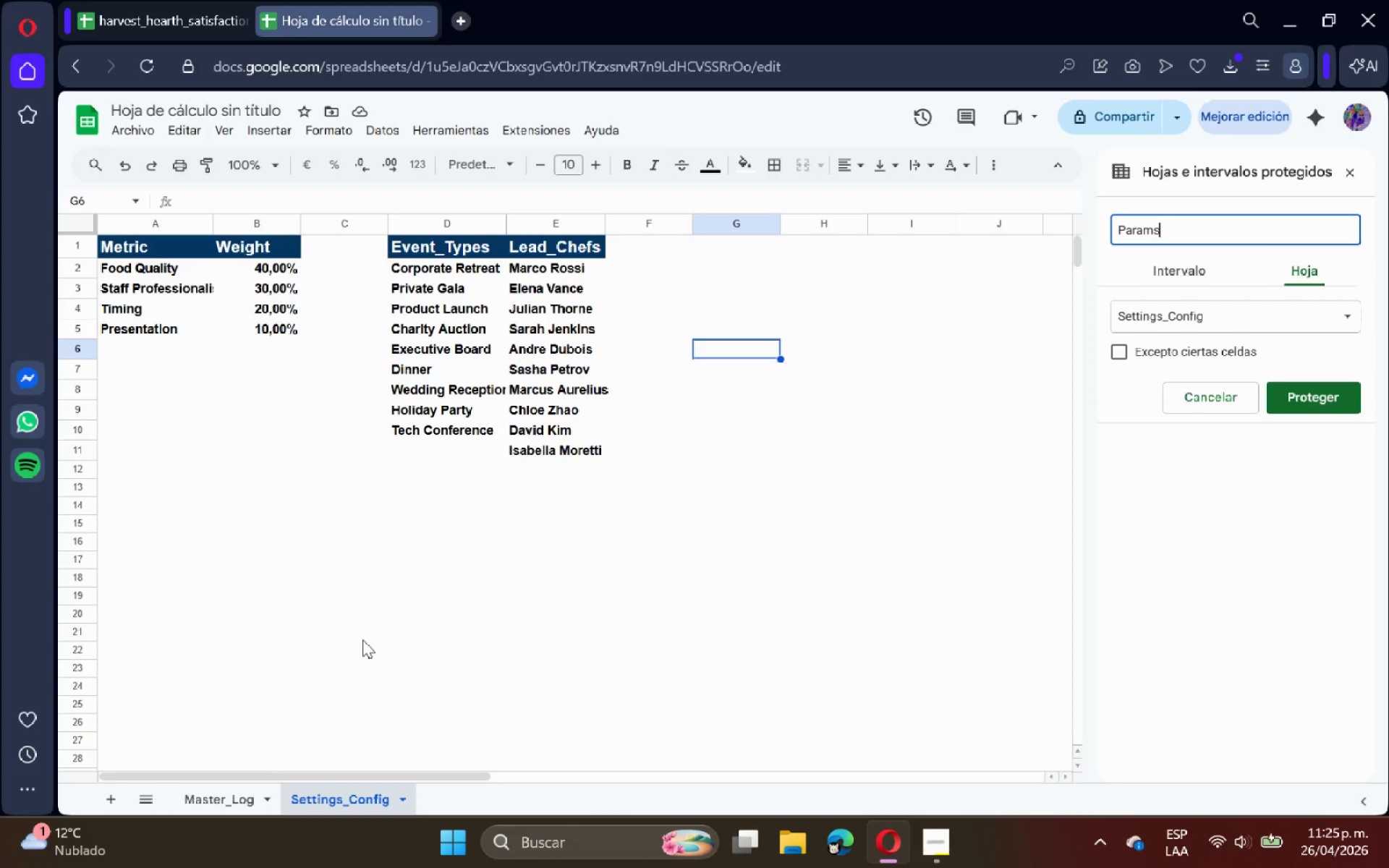 
key(Enter)
 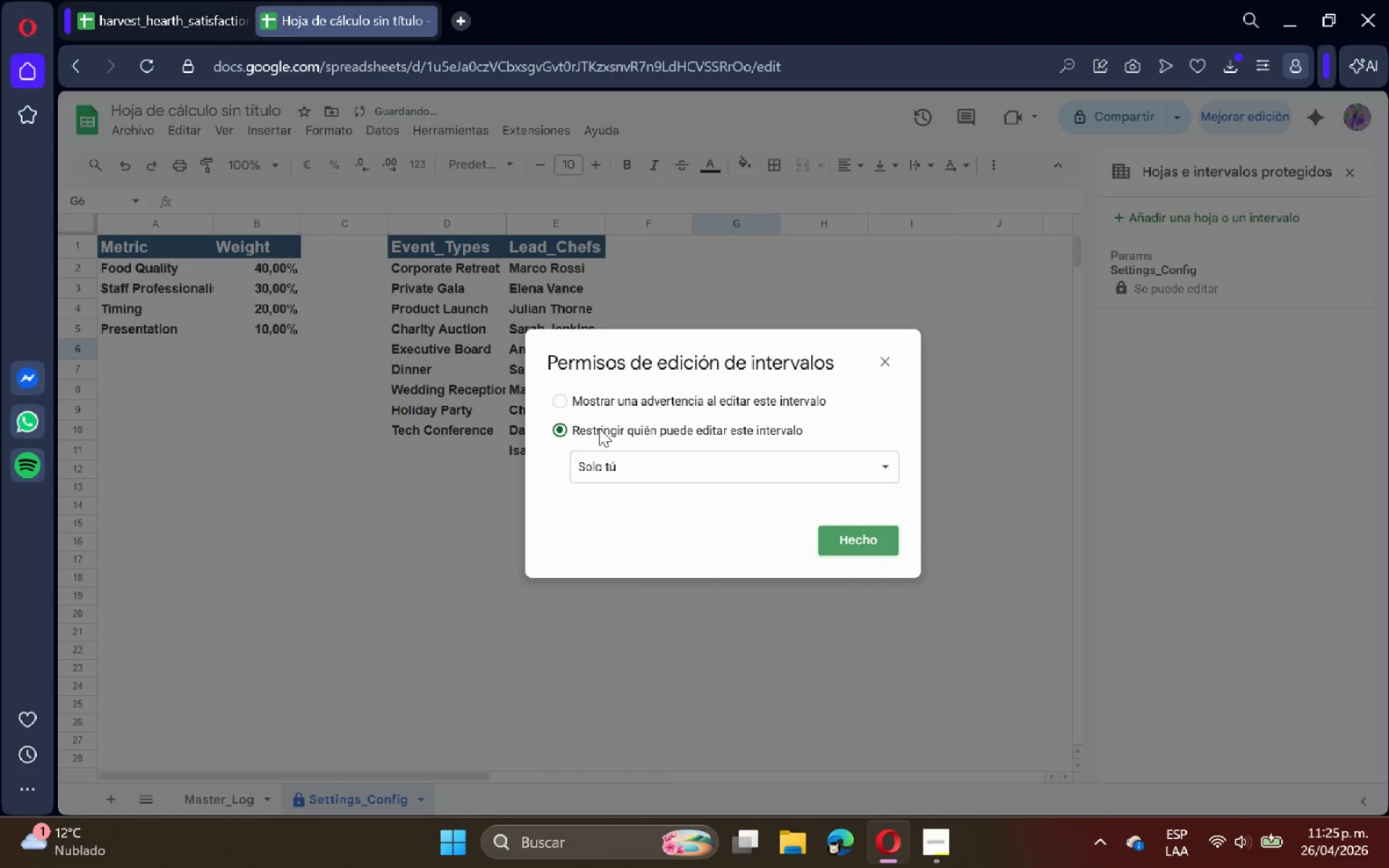 
left_click([611, 393])
 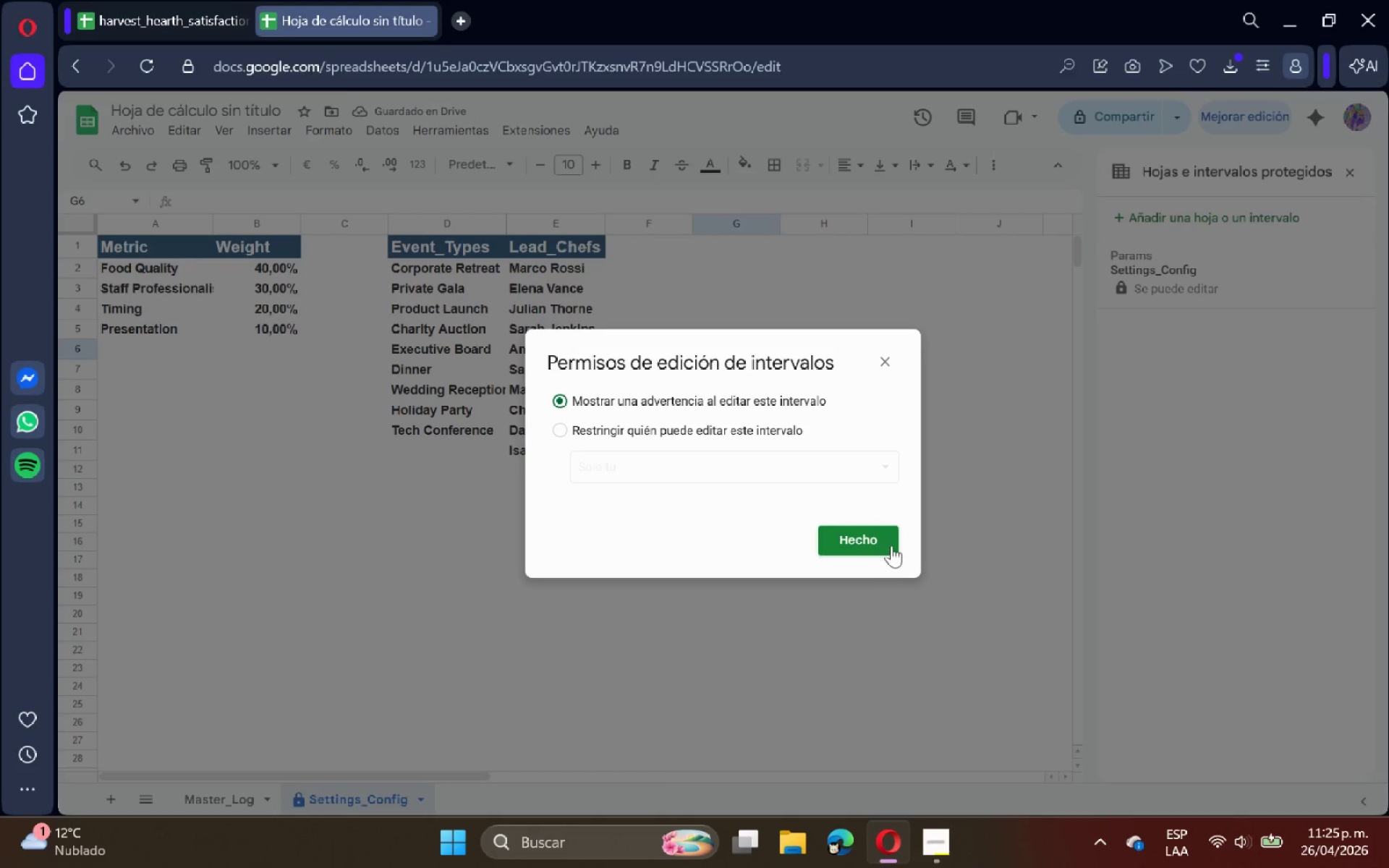 
left_click([891, 544])
 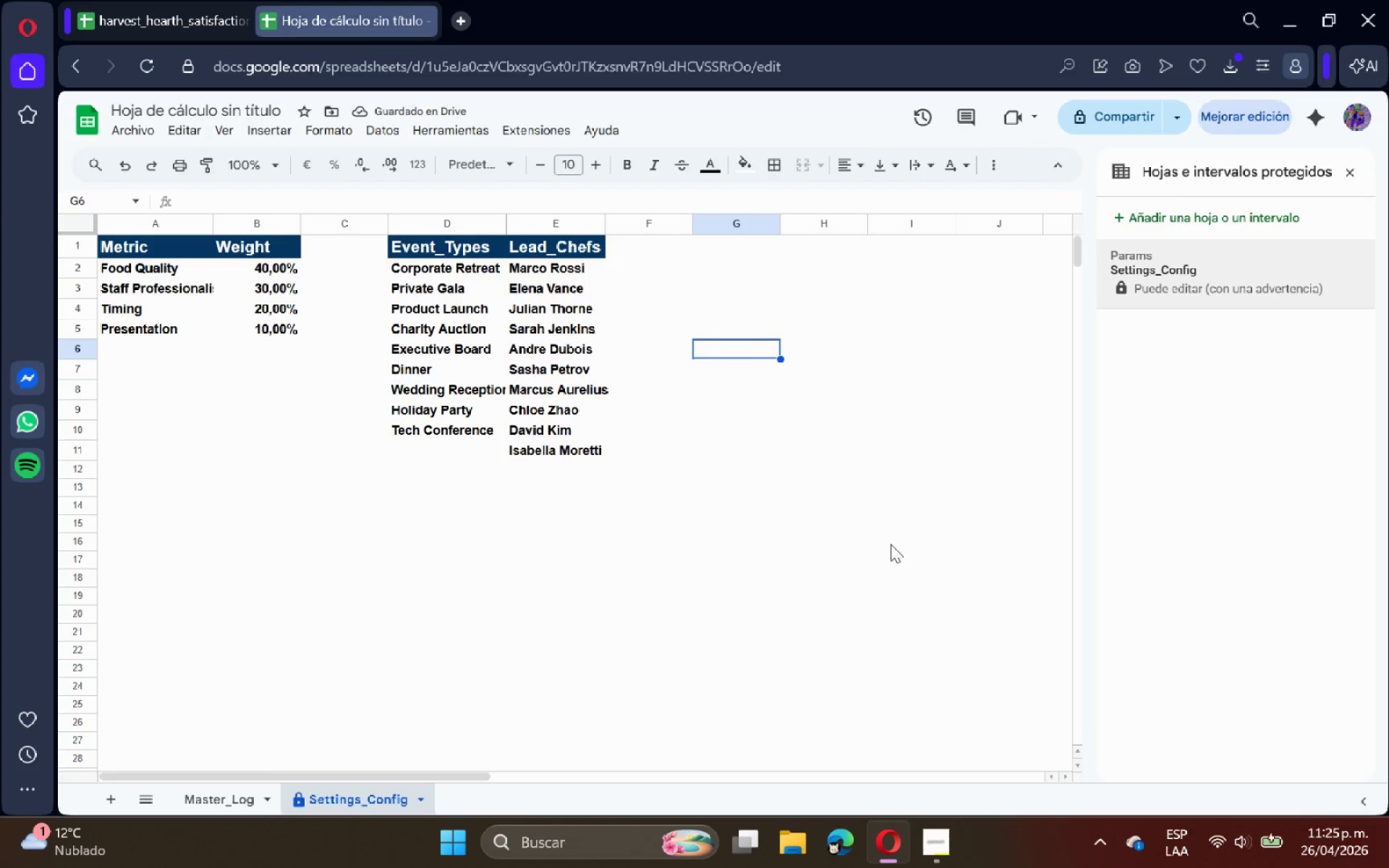 
wait(10.28)
 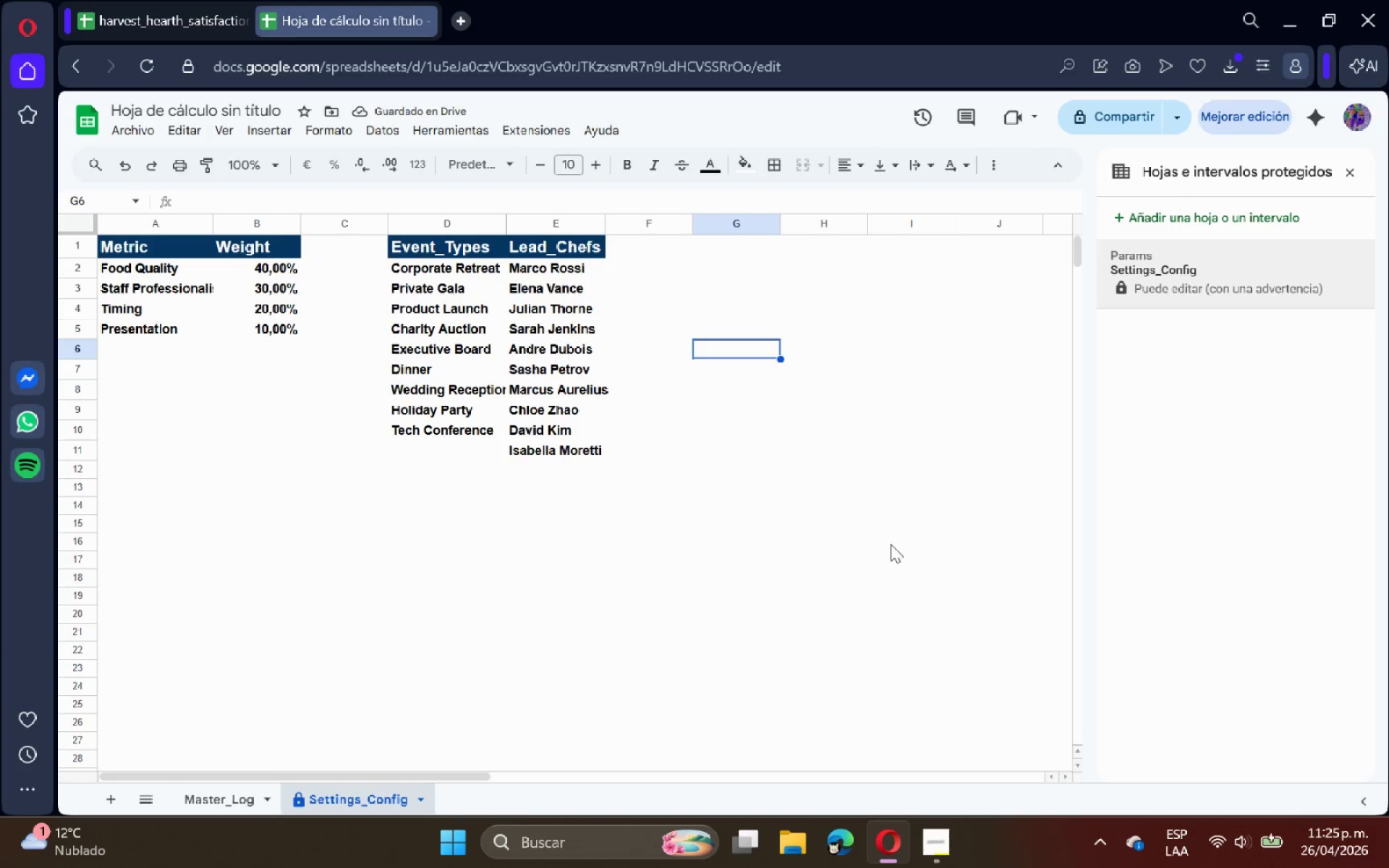 
left_click([248, 791])
 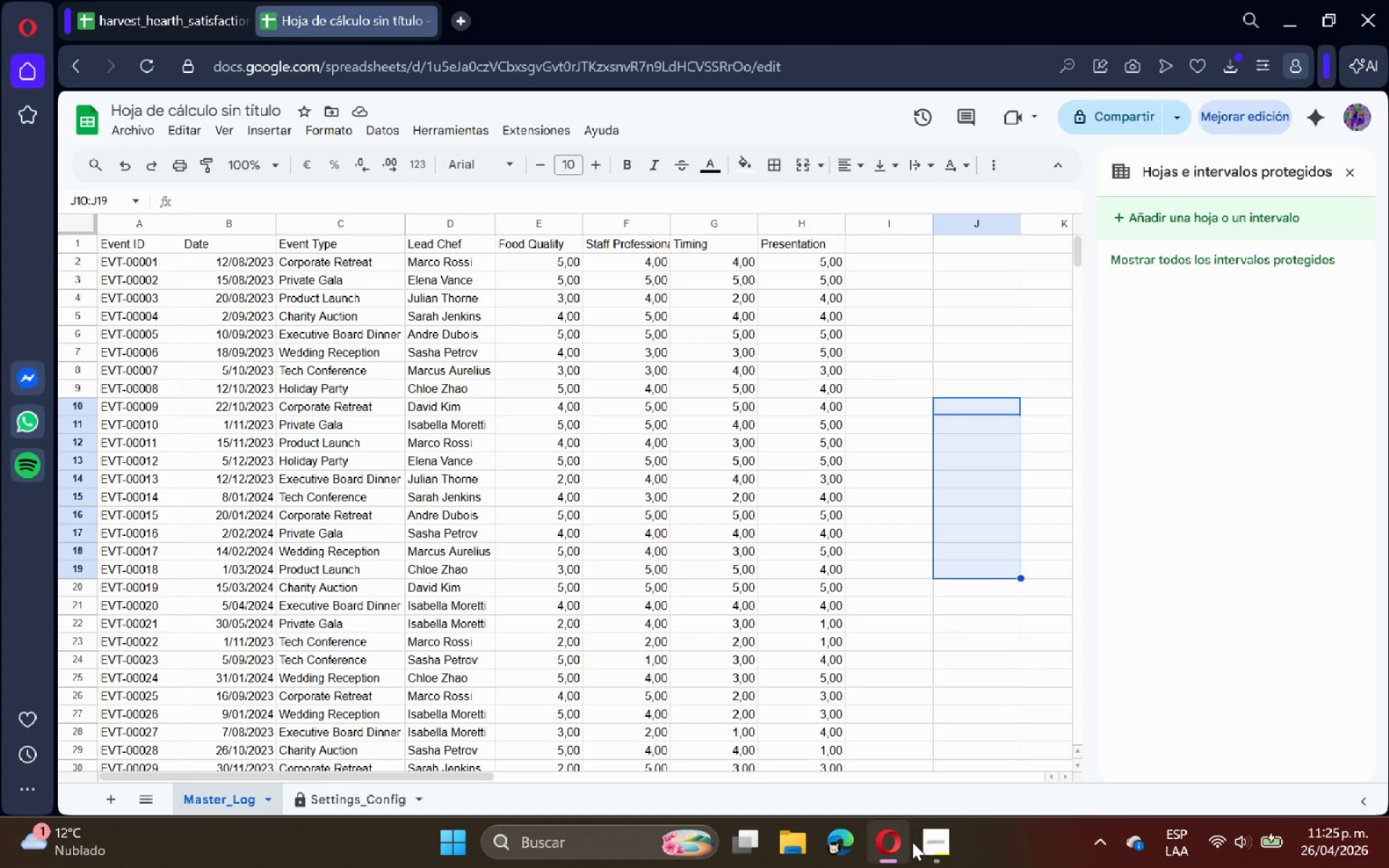 
left_click([924, 842])